 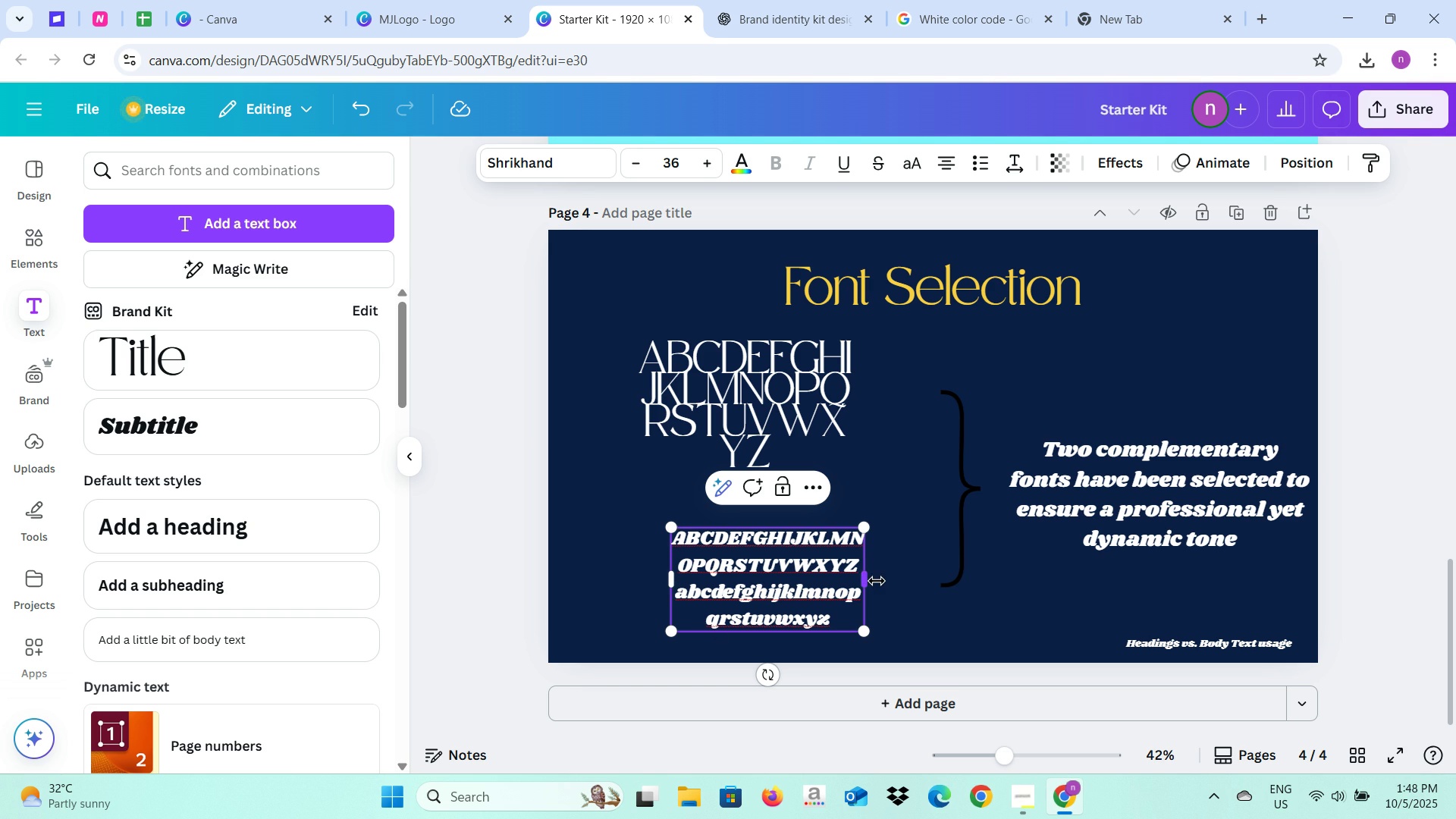 
left_click([900, 585])
 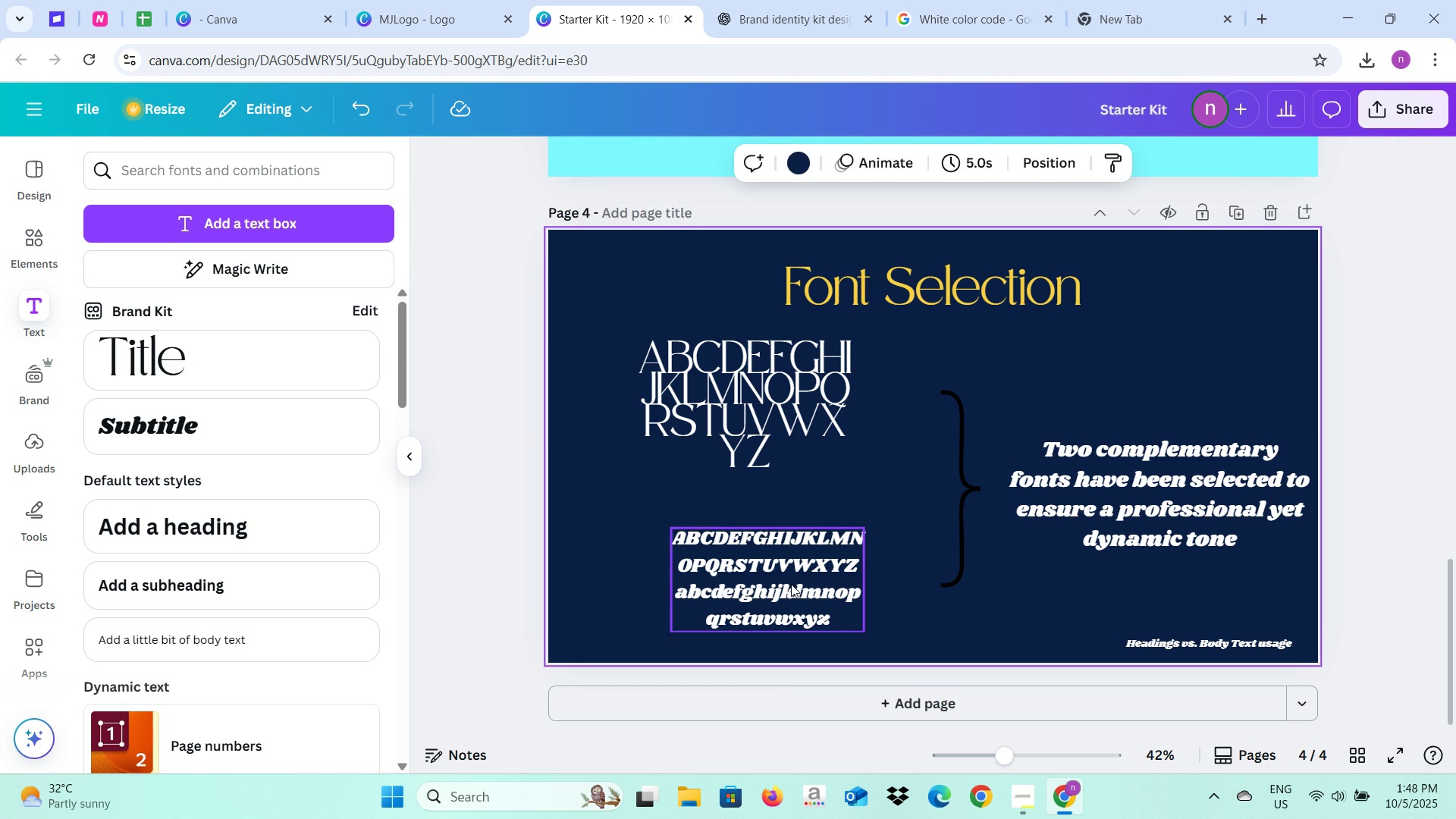 
left_click([791, 584])
 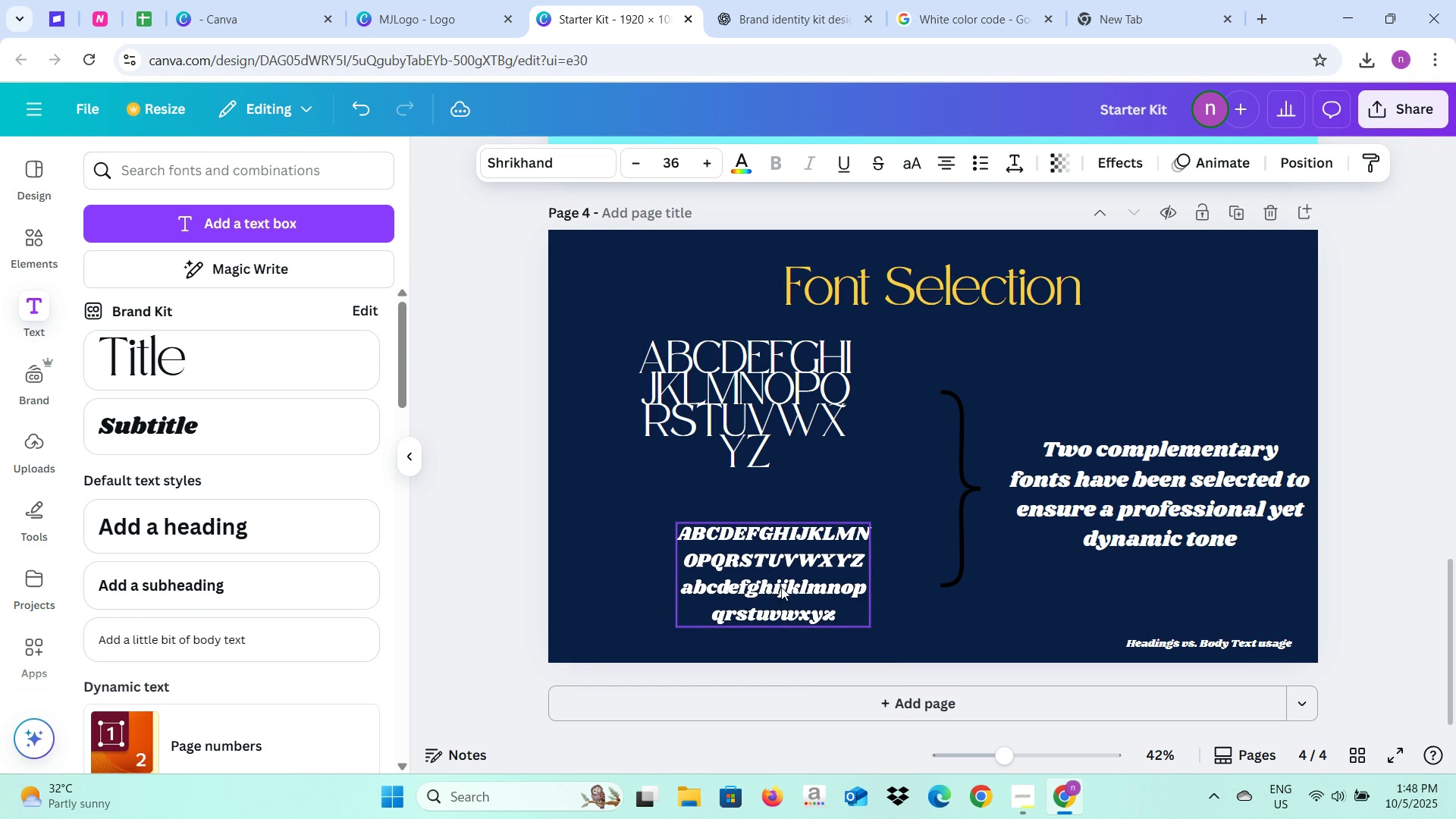 
double_click([730, 419])
 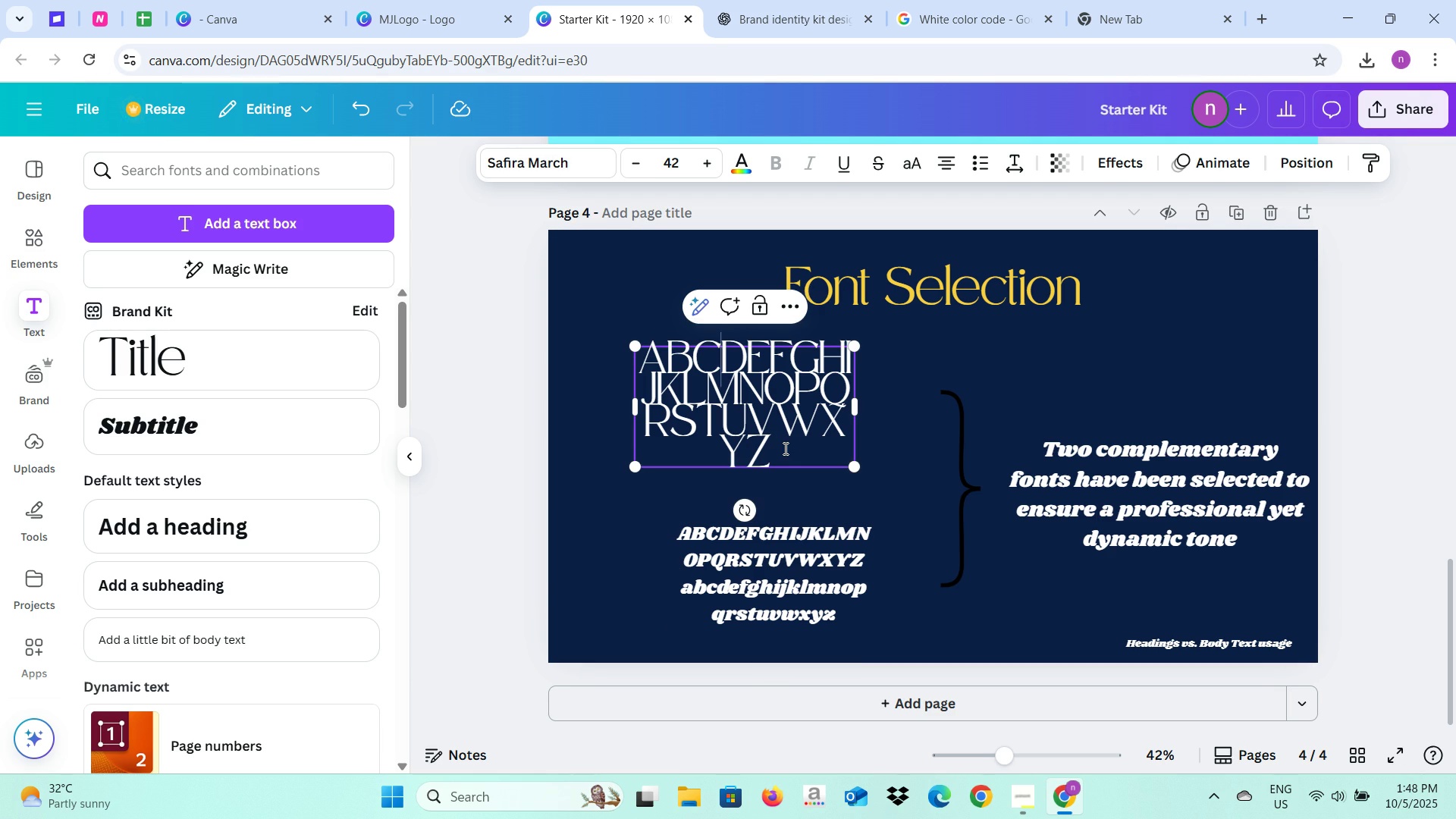 
left_click([784, 448])
 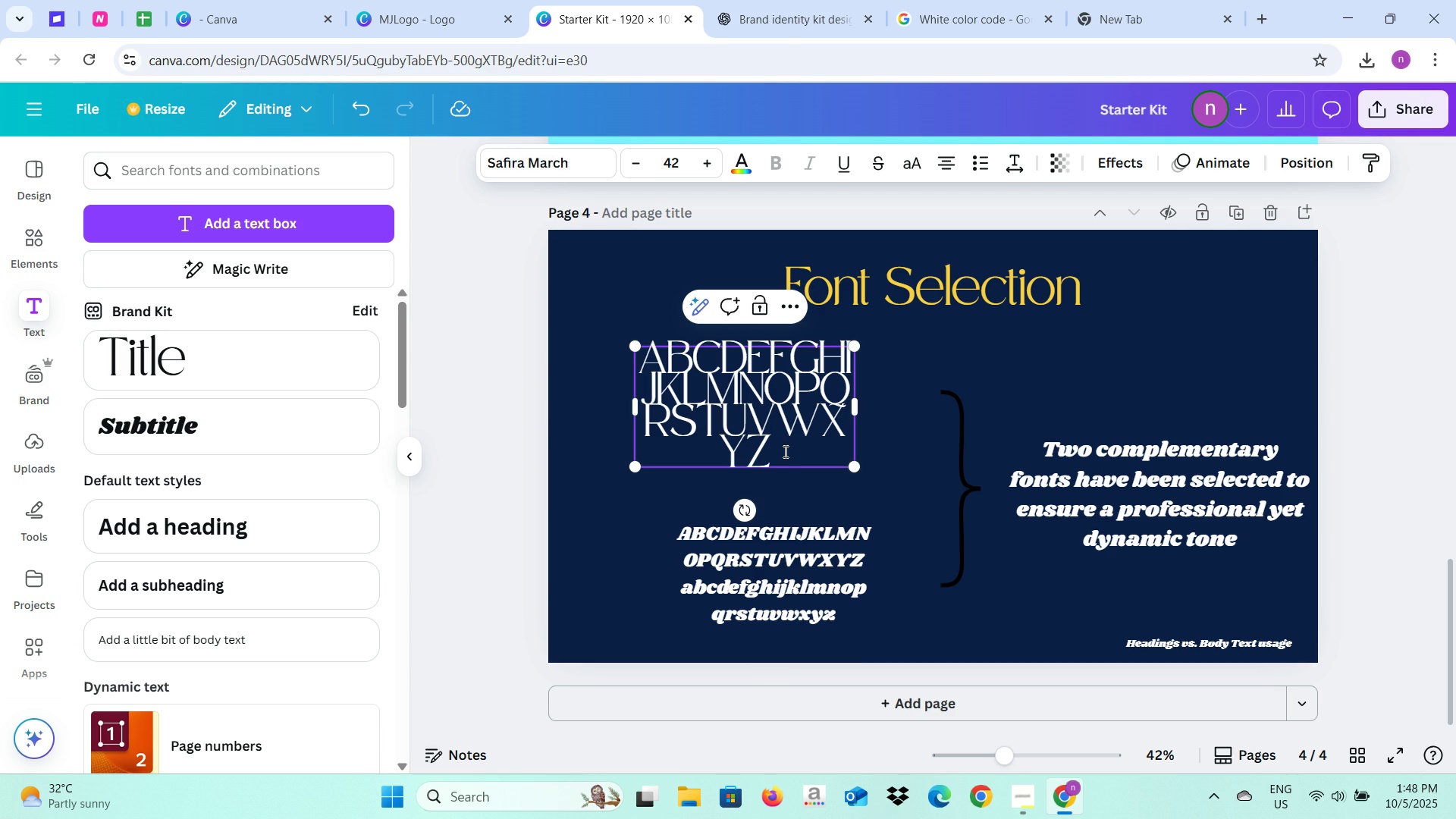 
left_click([784, 451])
 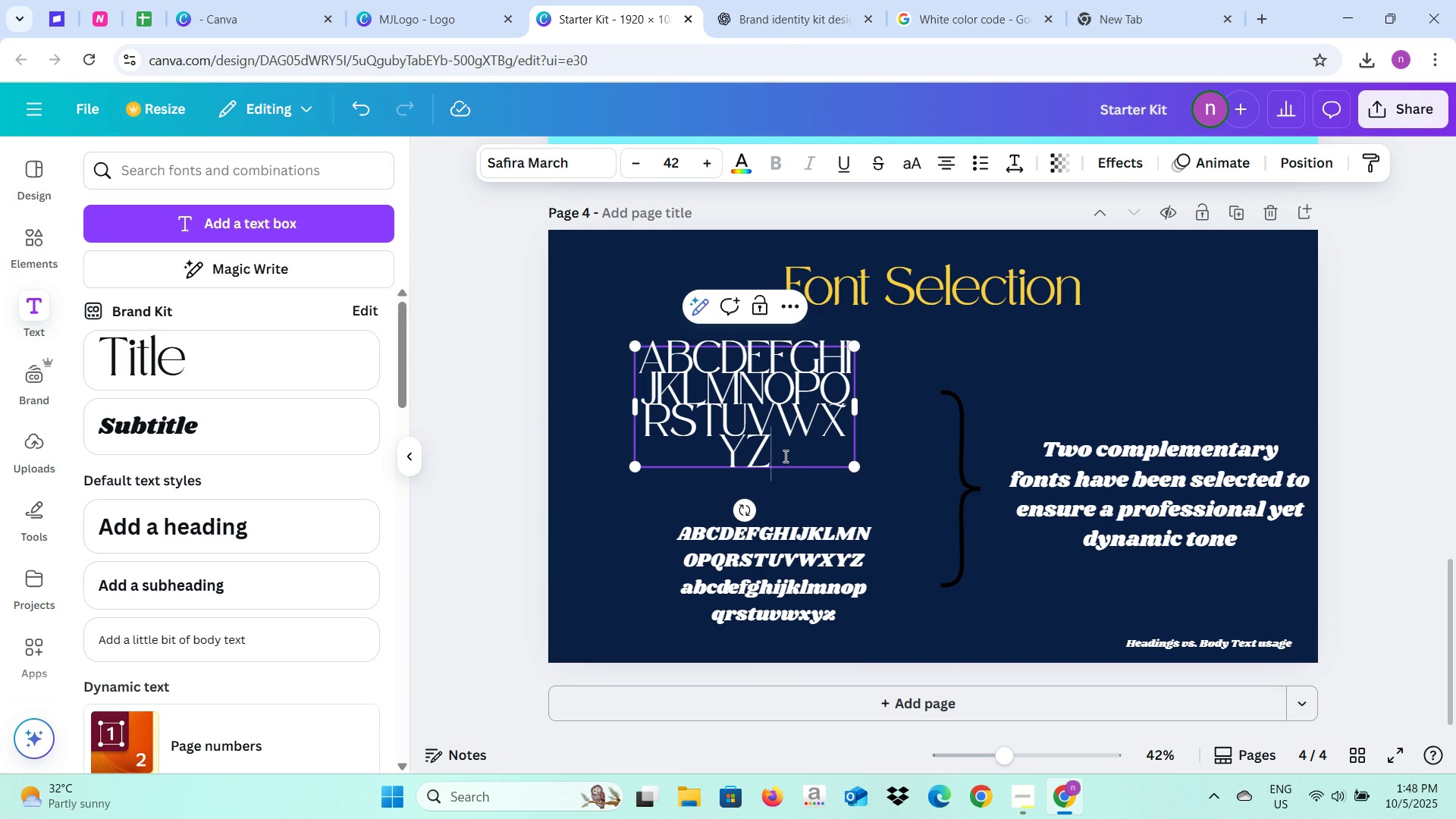 
type(abcdefghj)
key(Backspace)
type(ijklmnopqrstuvwxyz)
 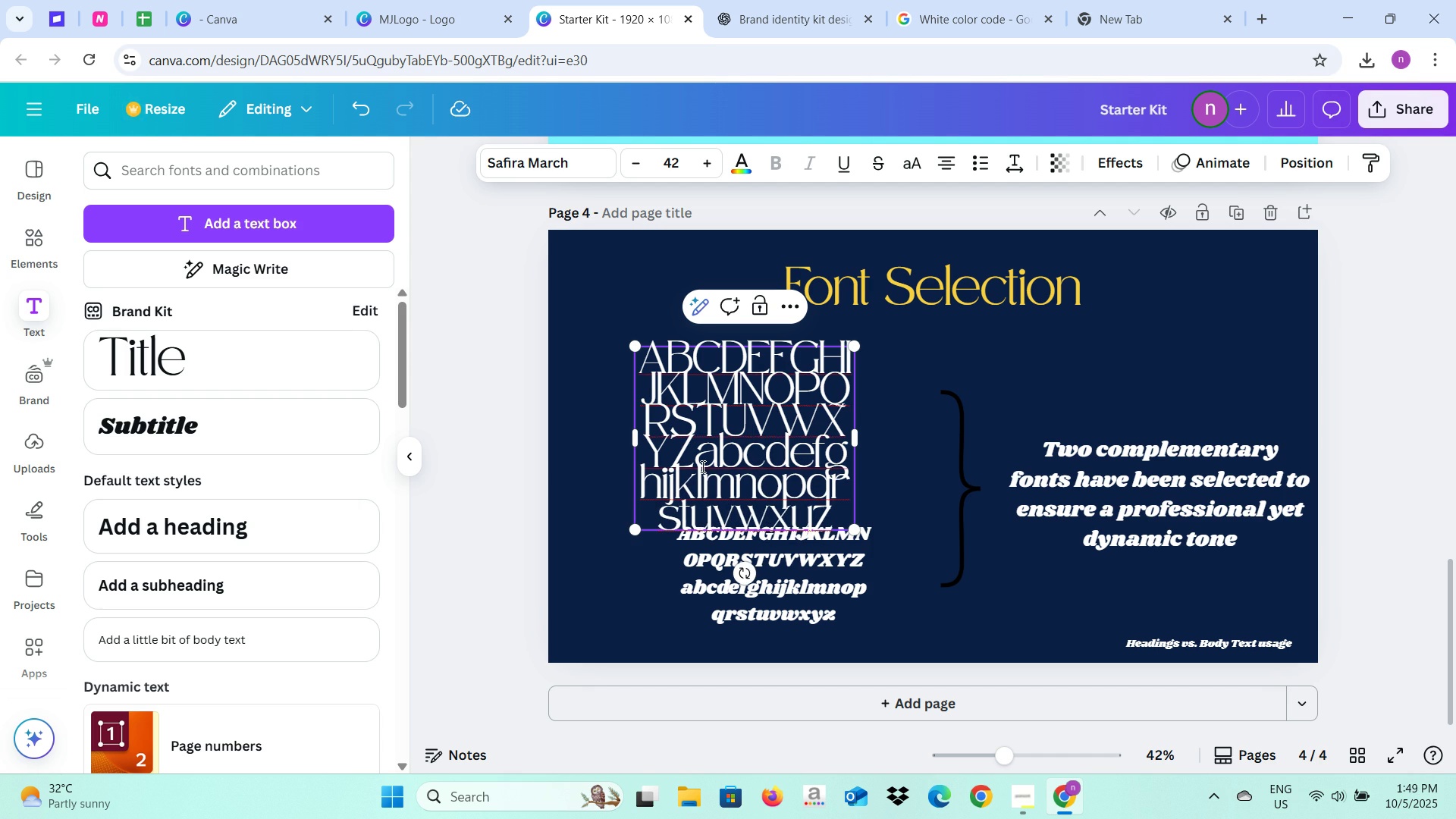 
left_click([695, 465])
 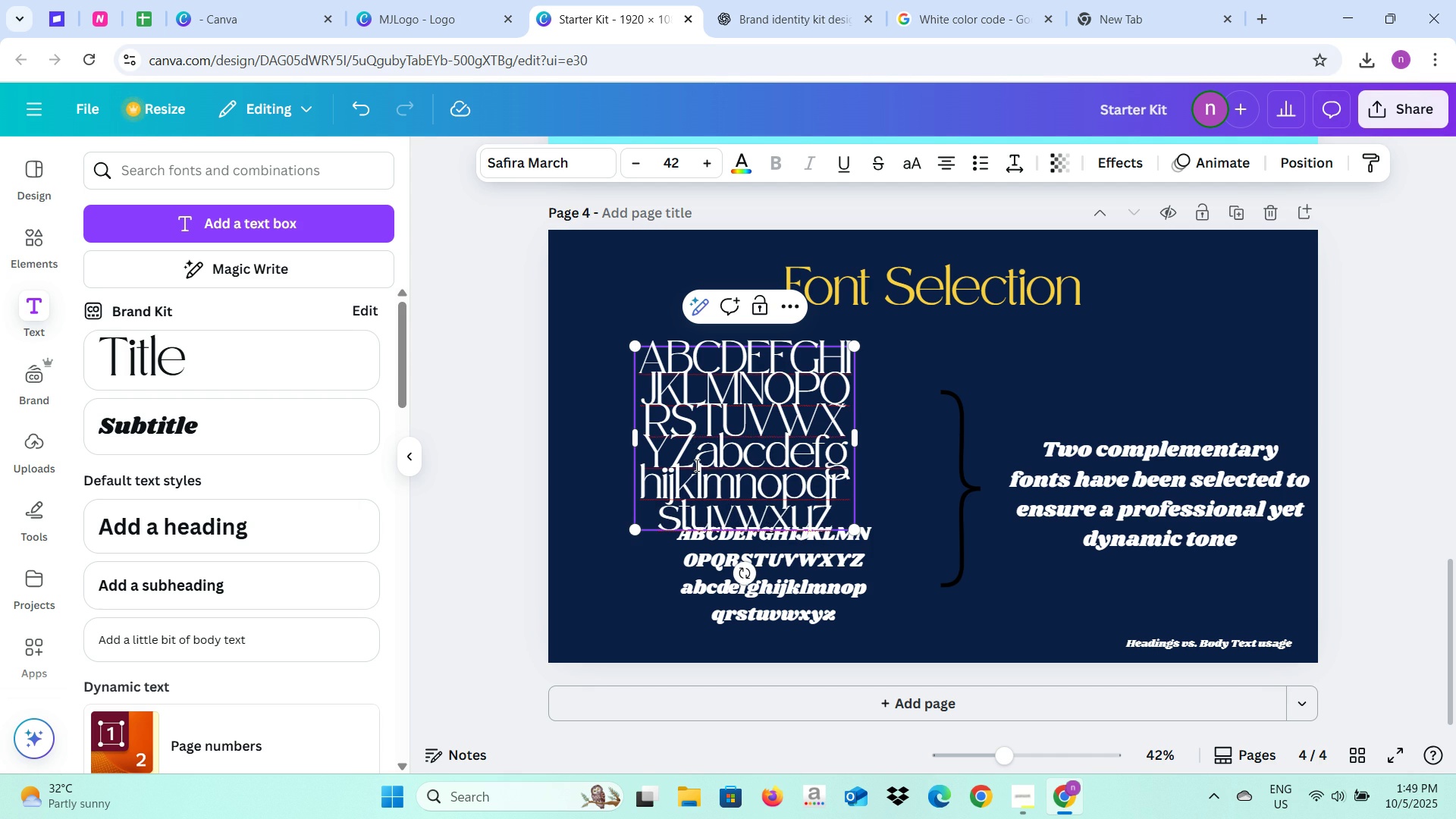 
key(Enter)
 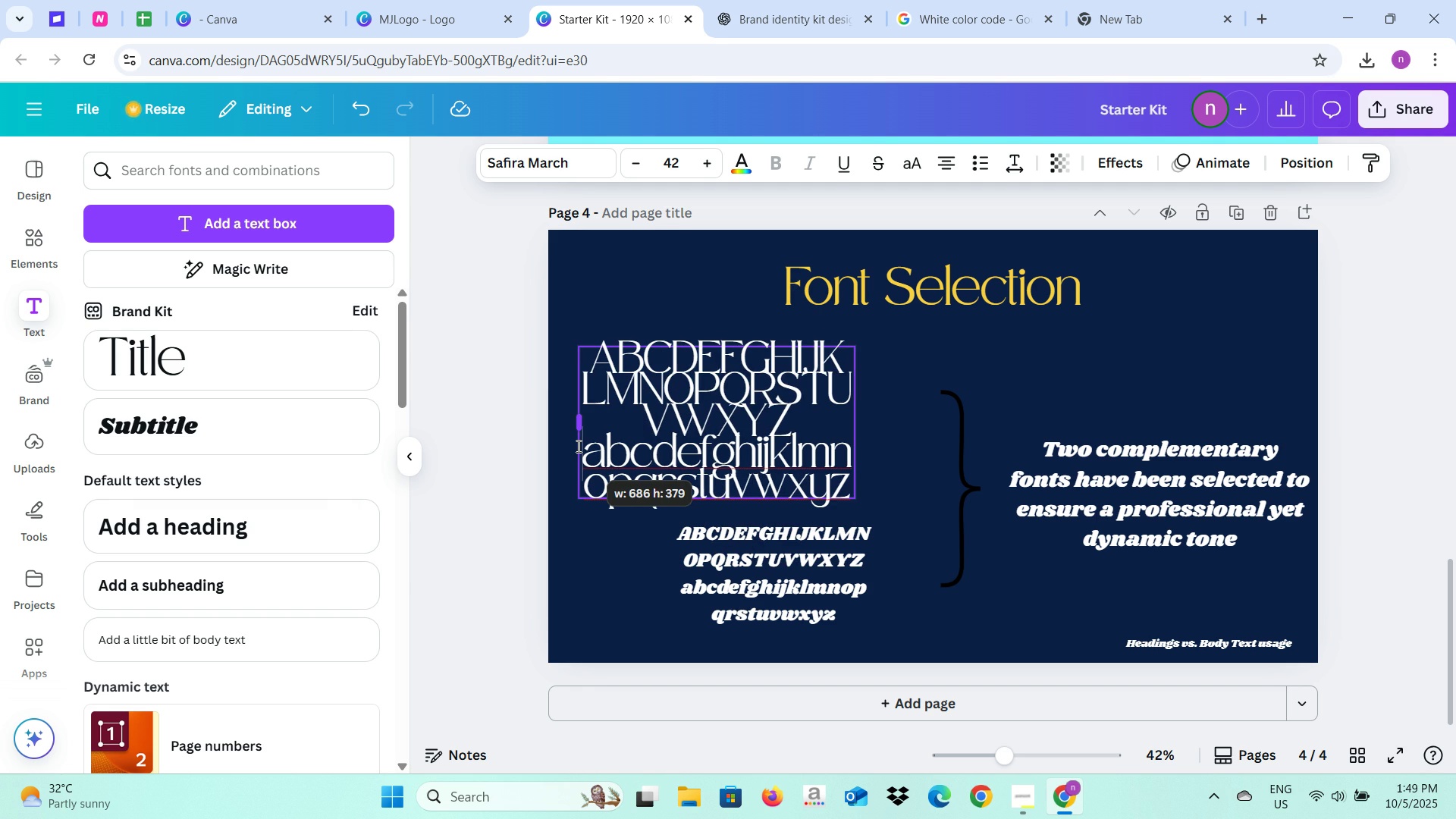 
wait(10.34)
 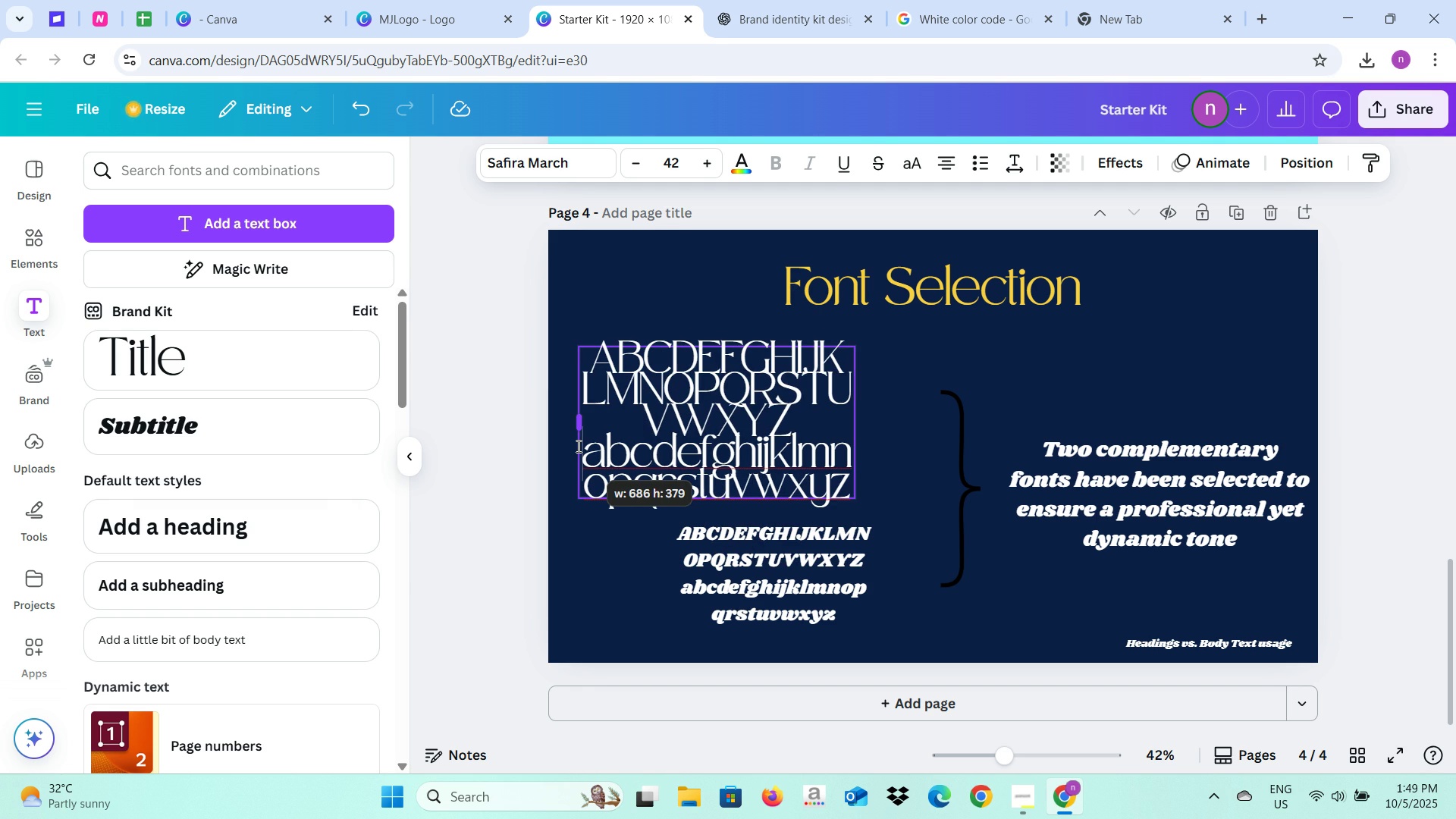 
left_click([924, 508])
 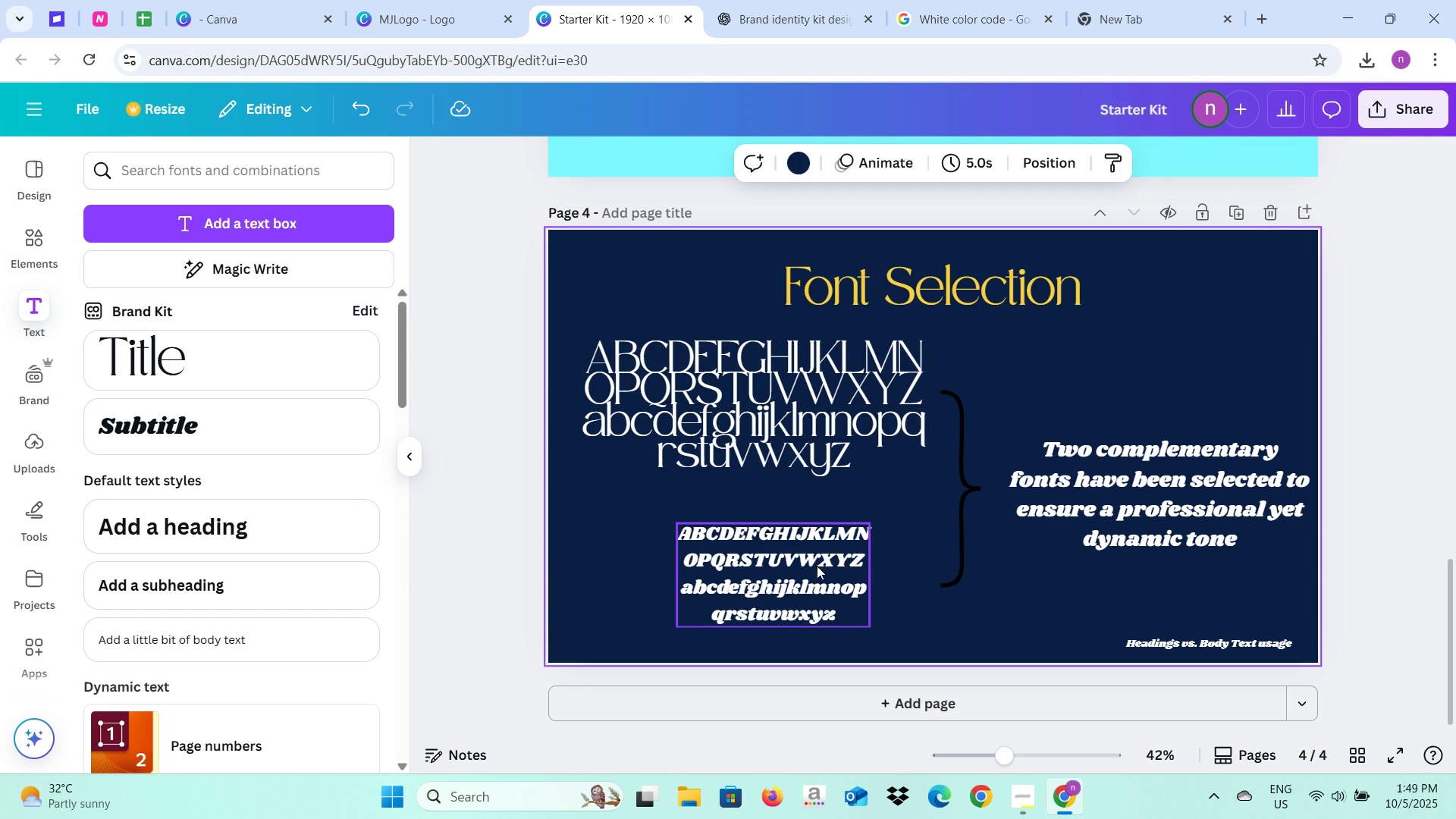 
left_click([817, 566])
 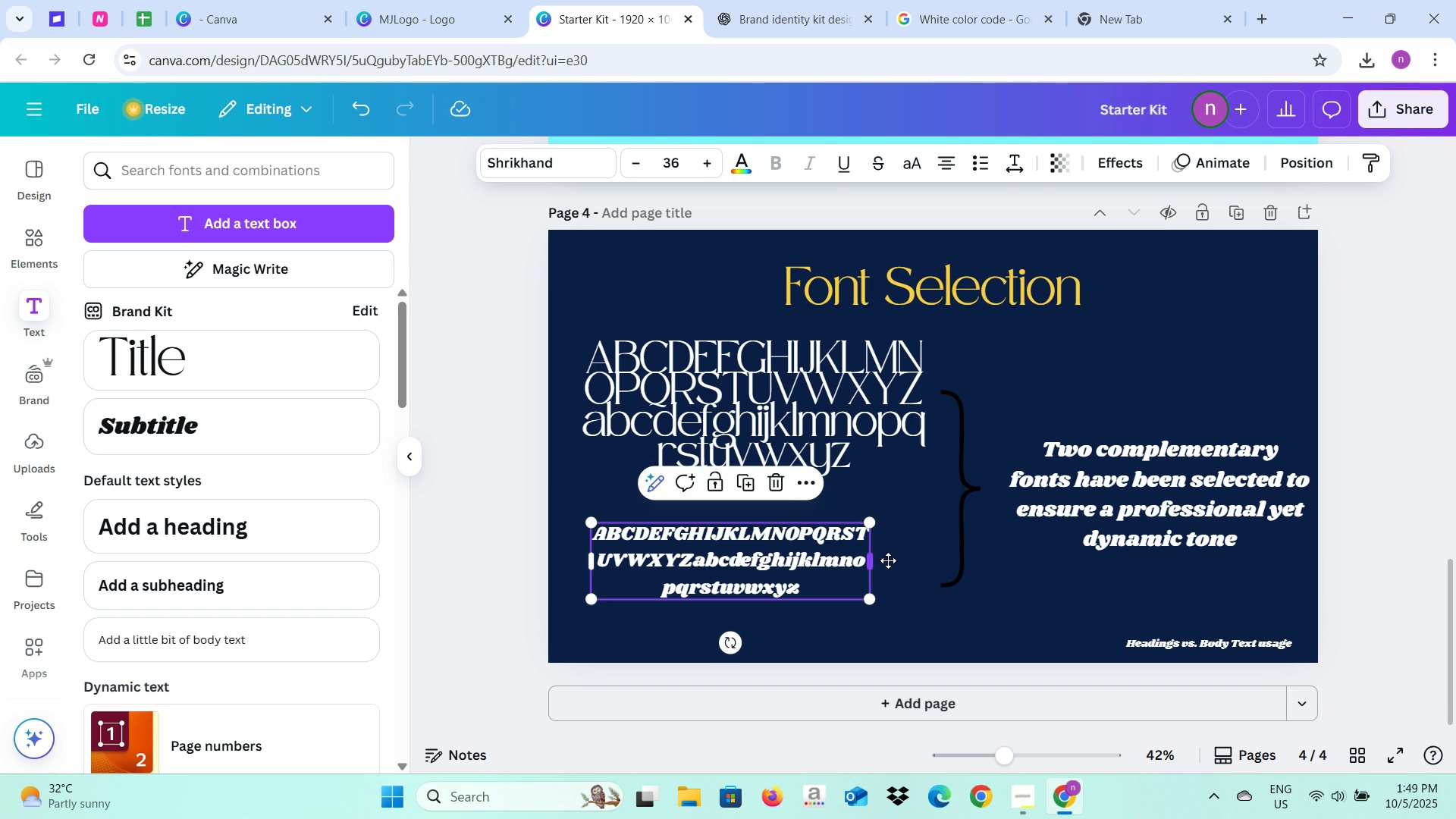 
wait(6.35)
 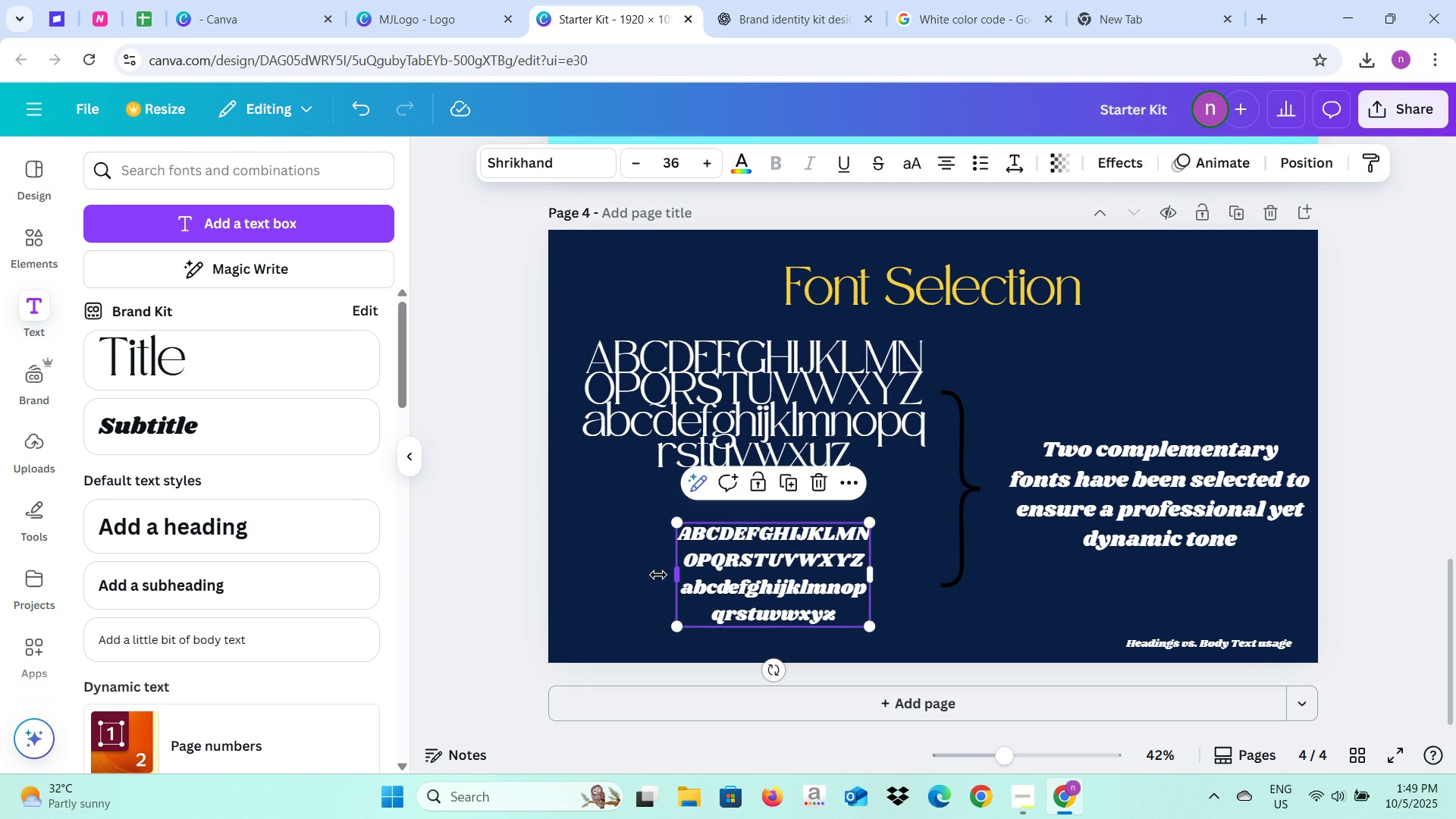 
double_click([718, 558])
 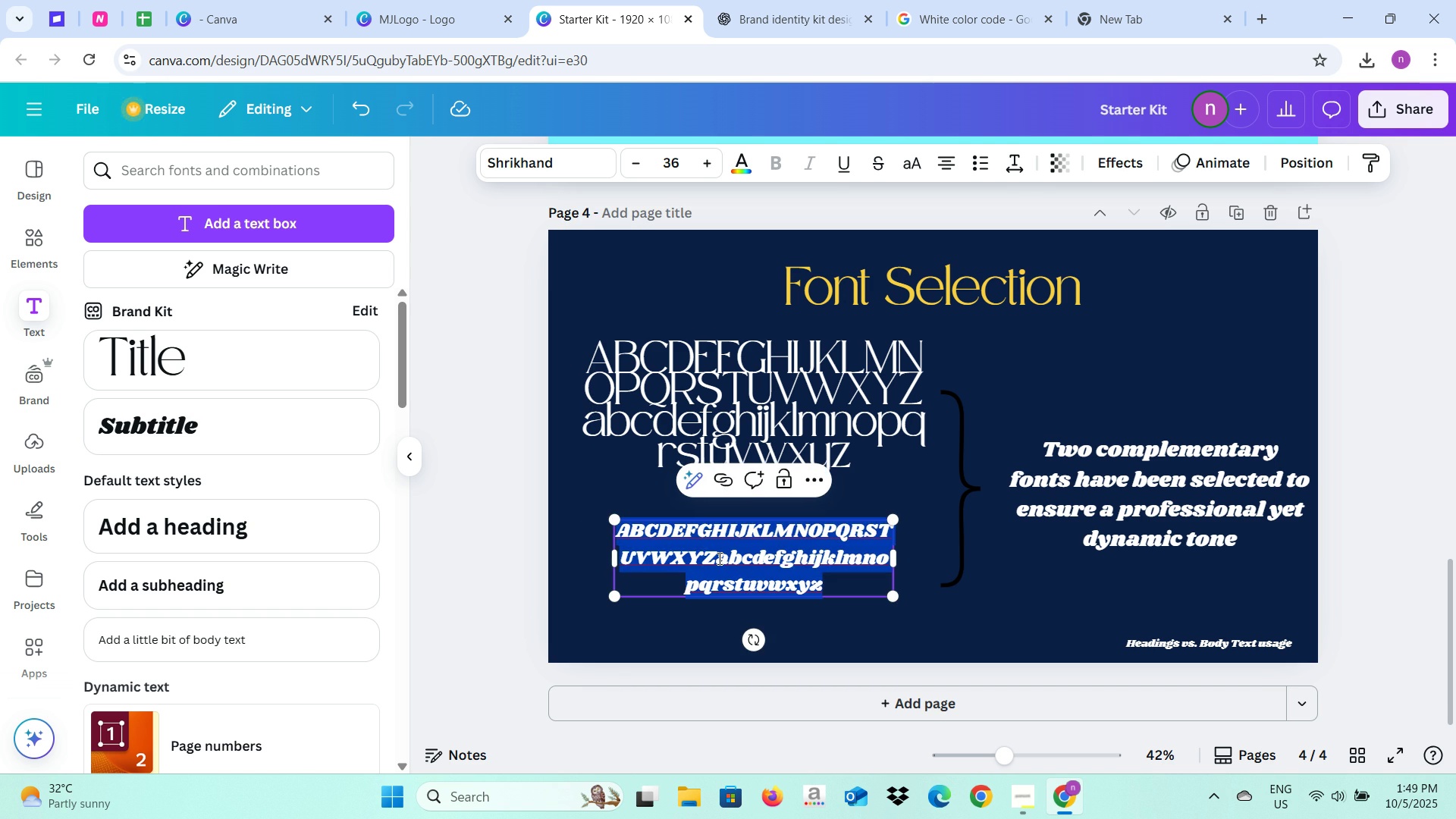 
left_click([718, 558])
 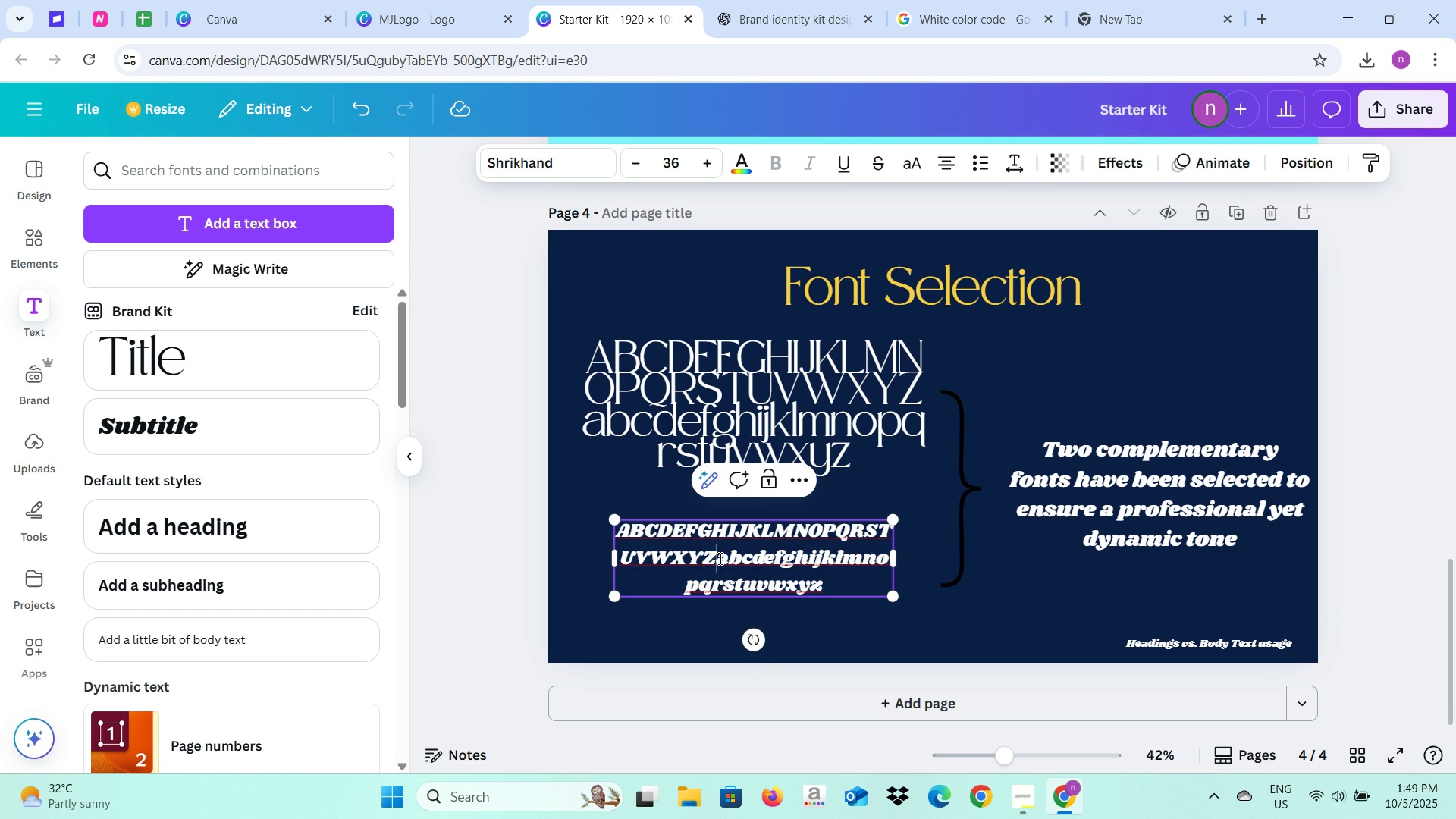 
key(Enter)
 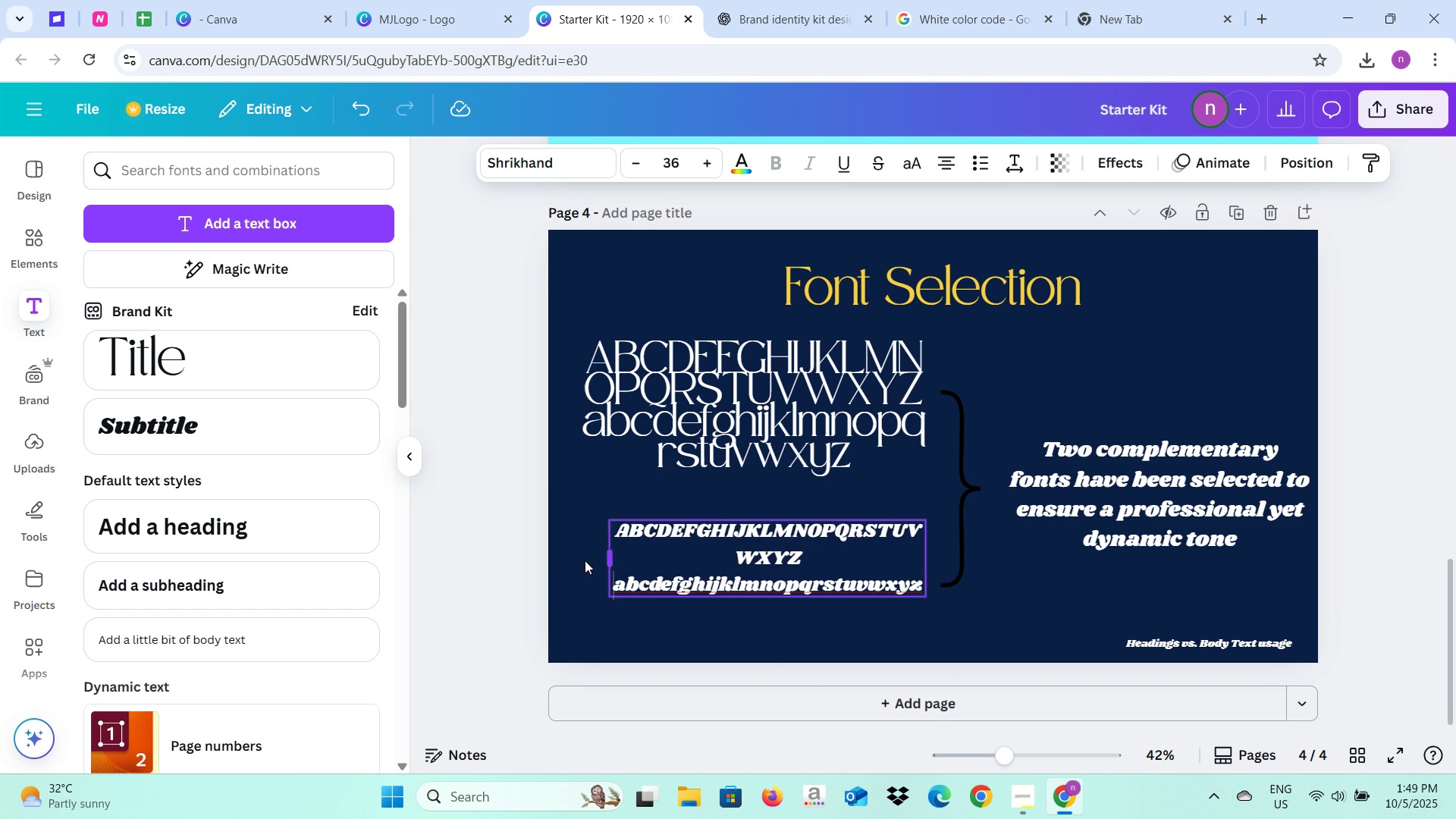 
wait(7.58)
 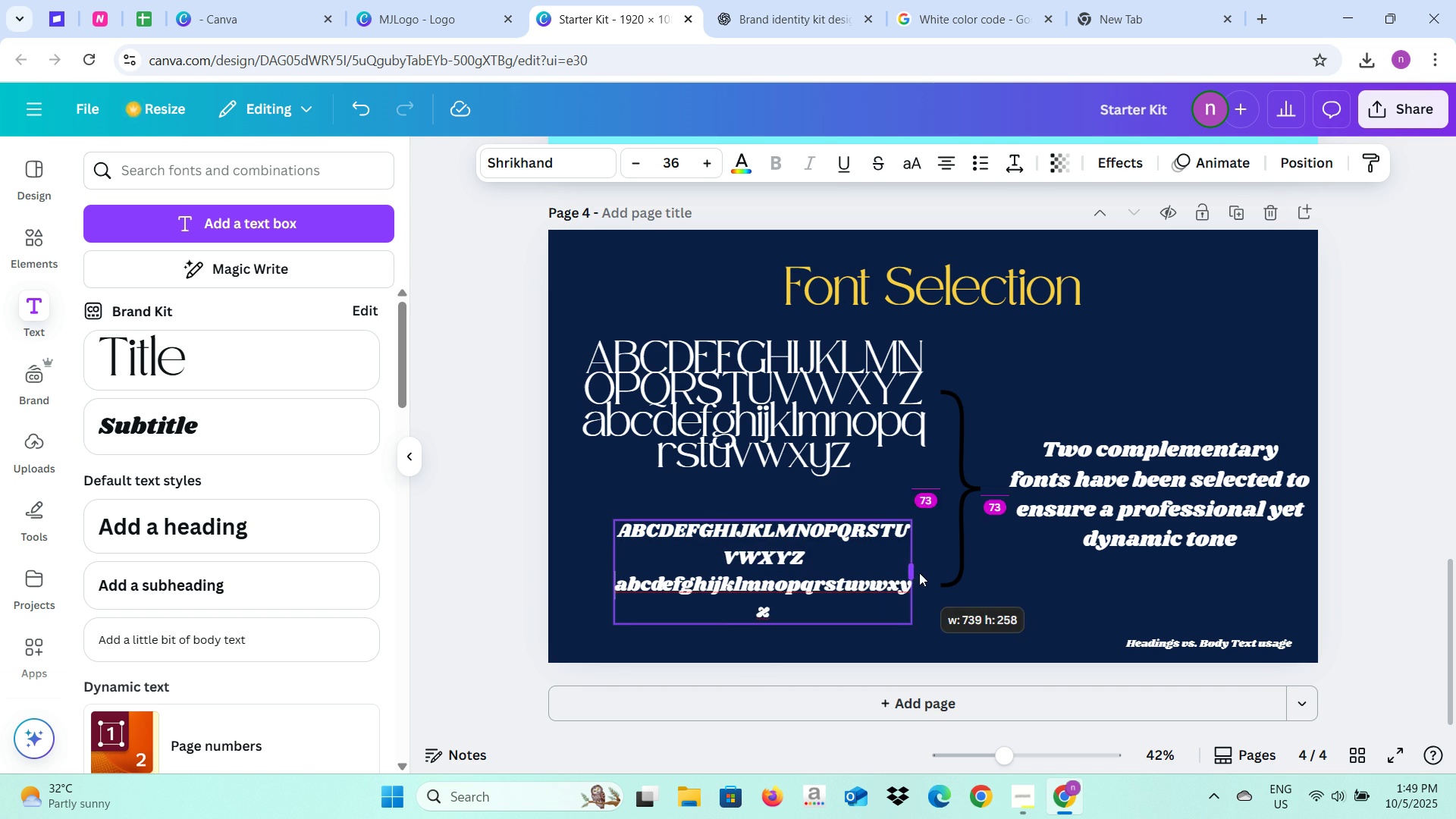 
left_click([799, 636])
 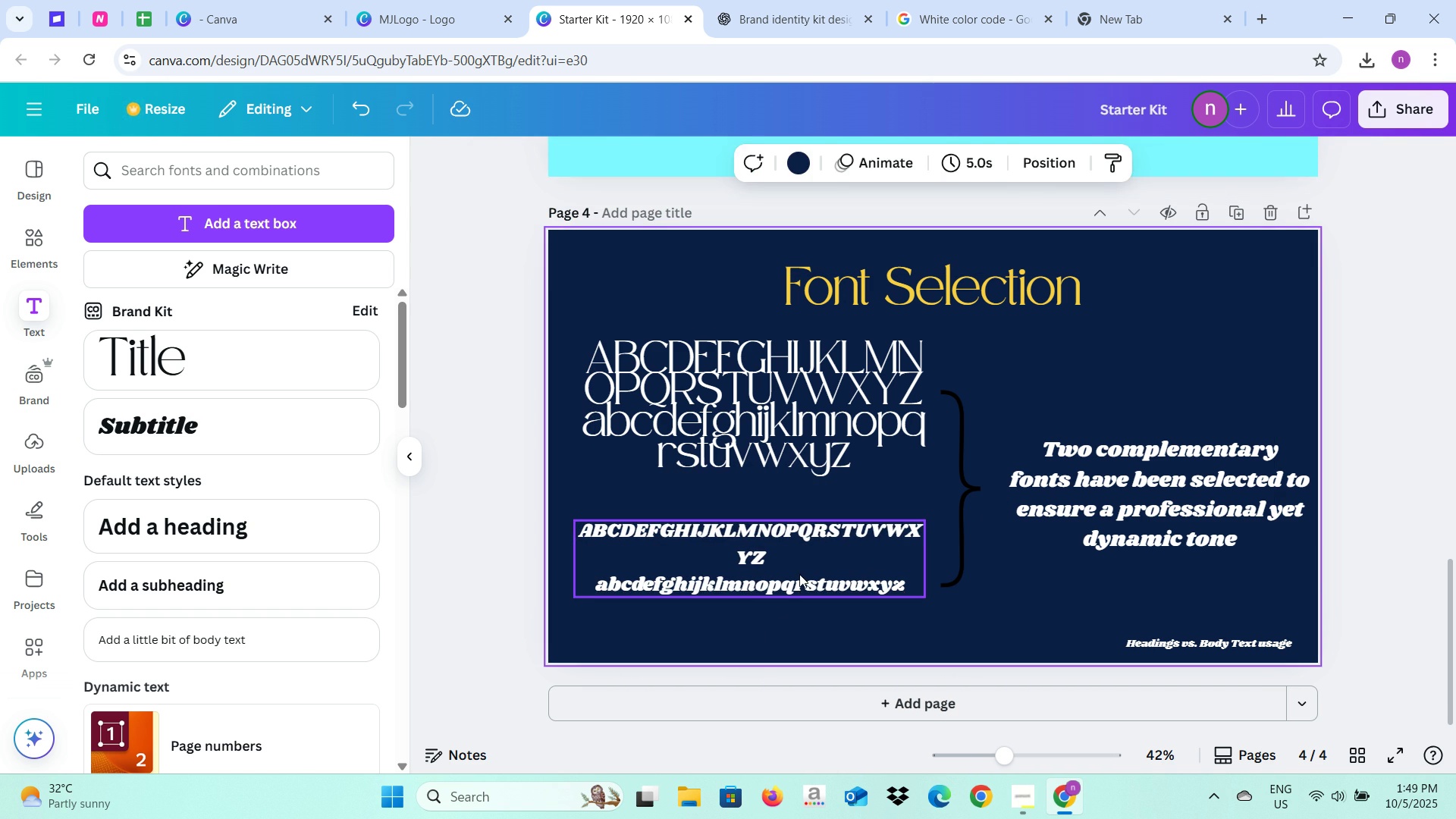 
left_click([799, 574])
 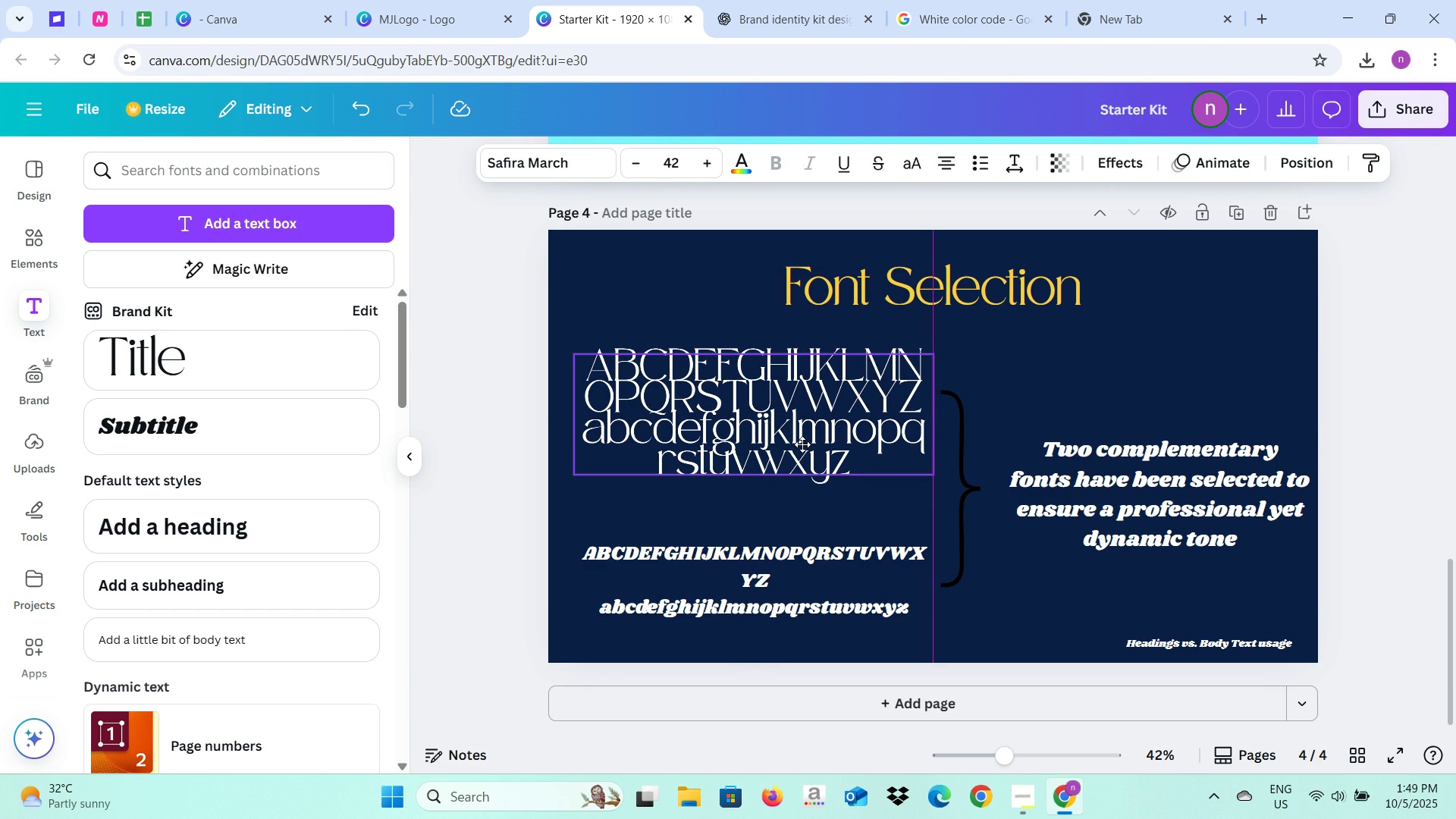 
left_click([979, 397])
 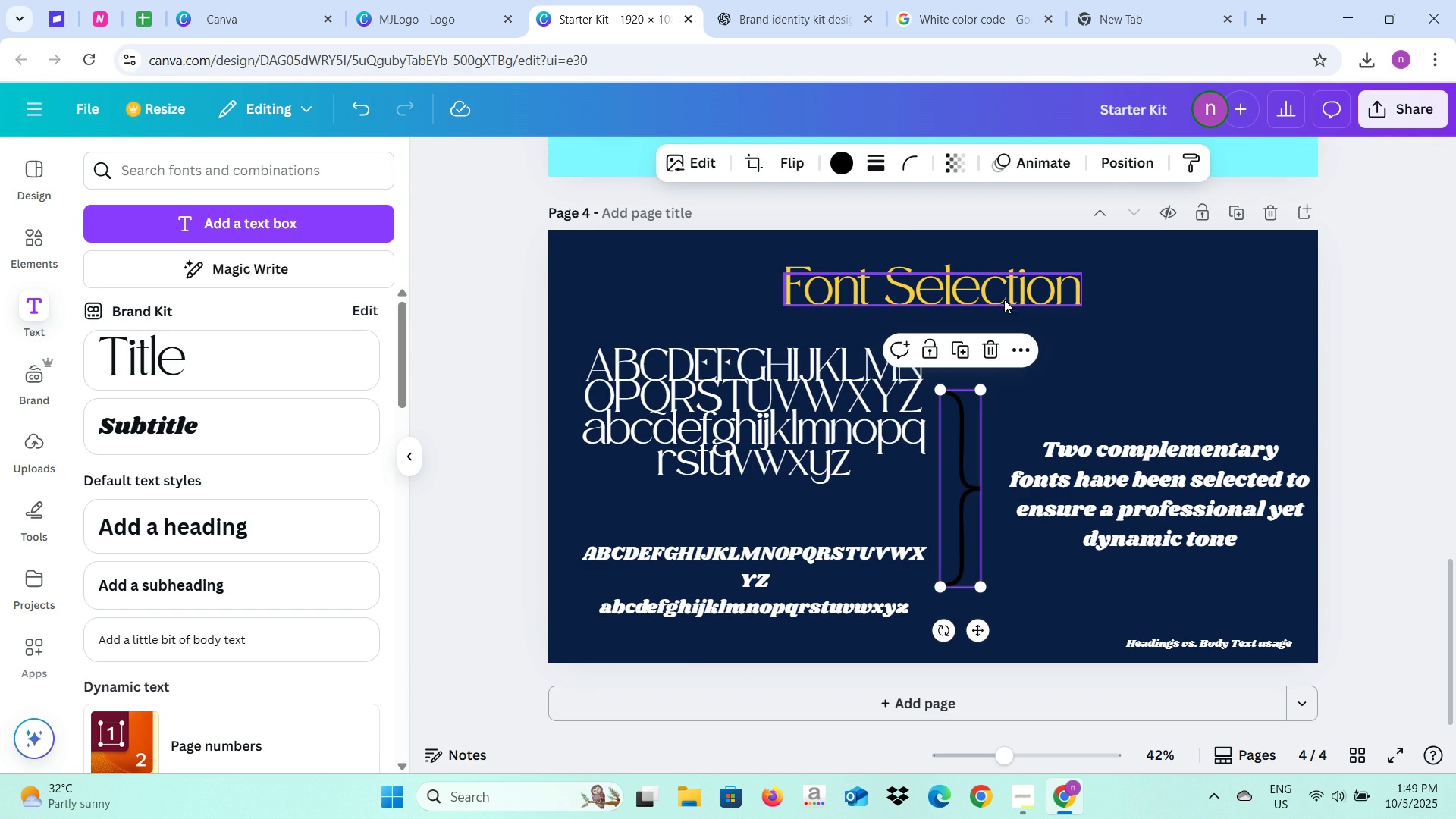 
left_click([1004, 300])
 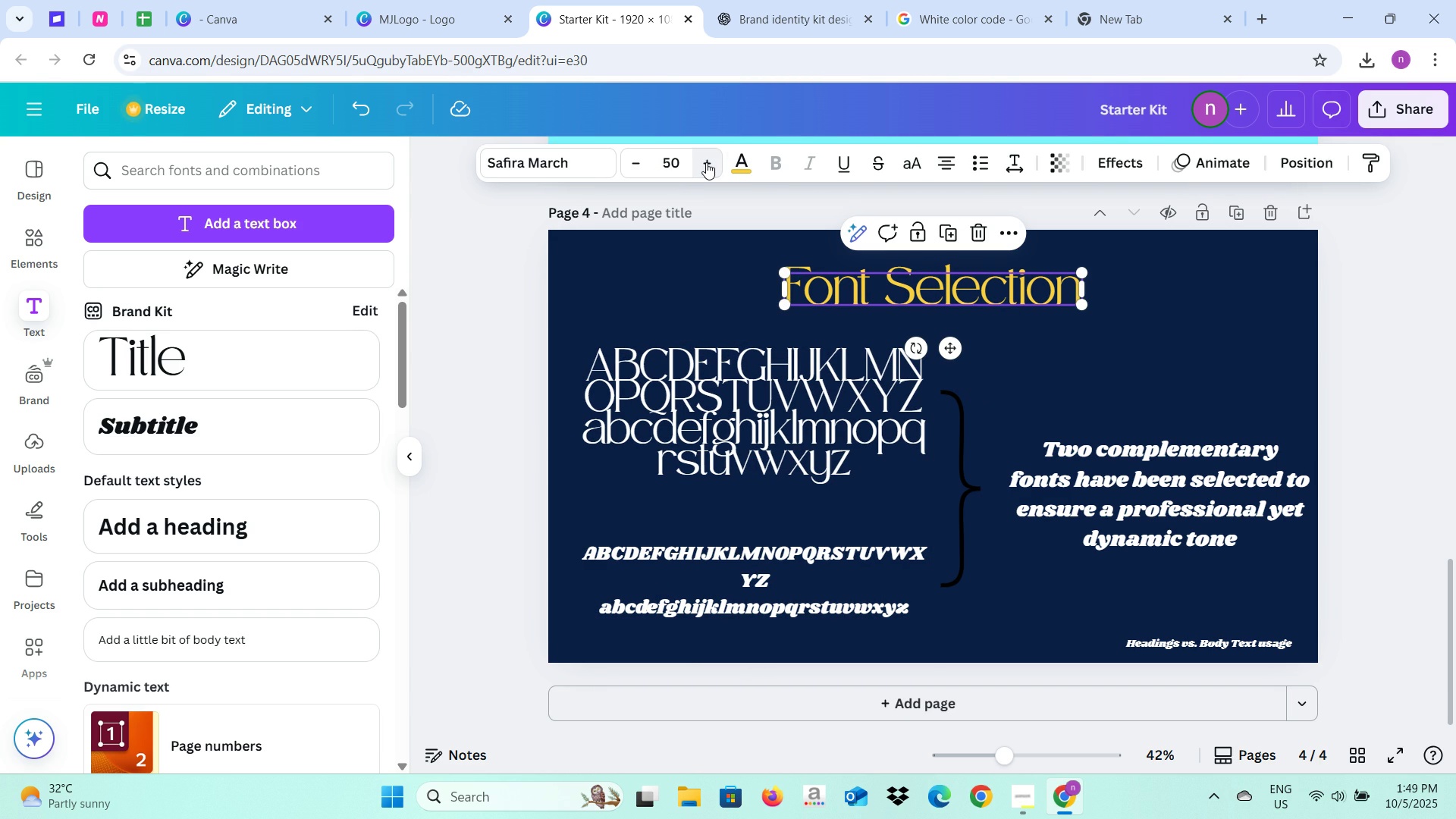 
double_click([706, 162])
 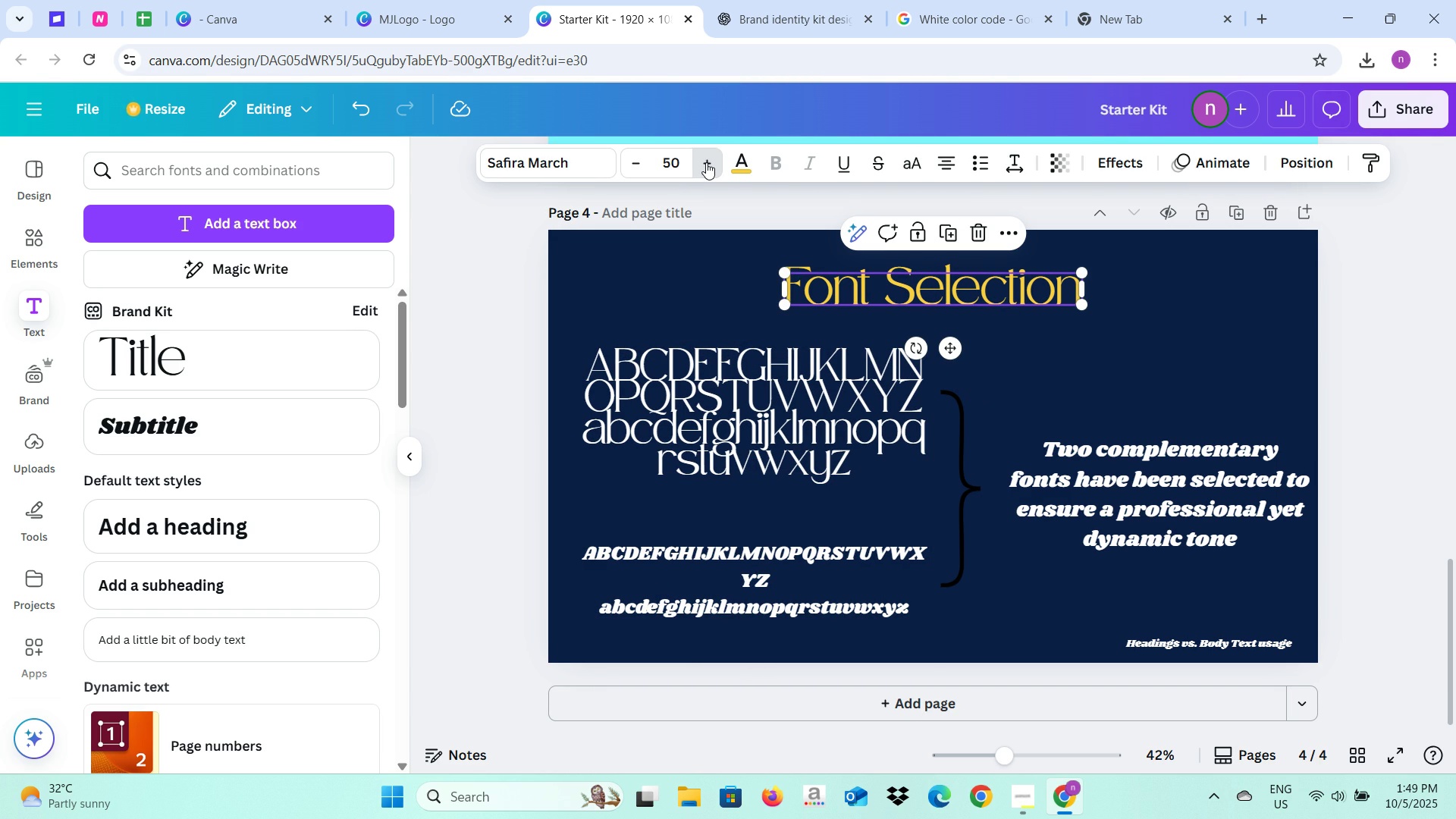 
triple_click([706, 162])
 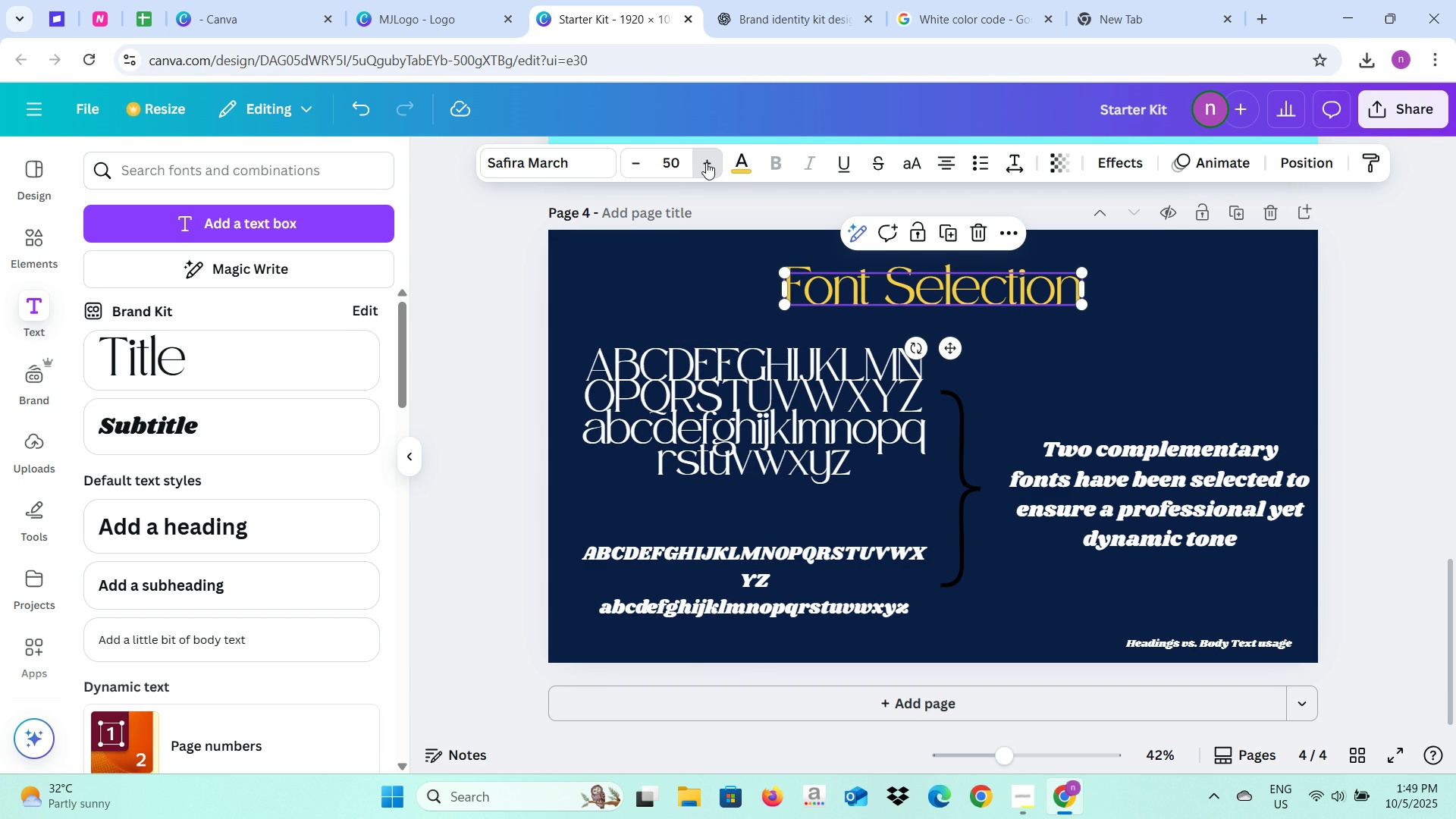 
triple_click([706, 162])
 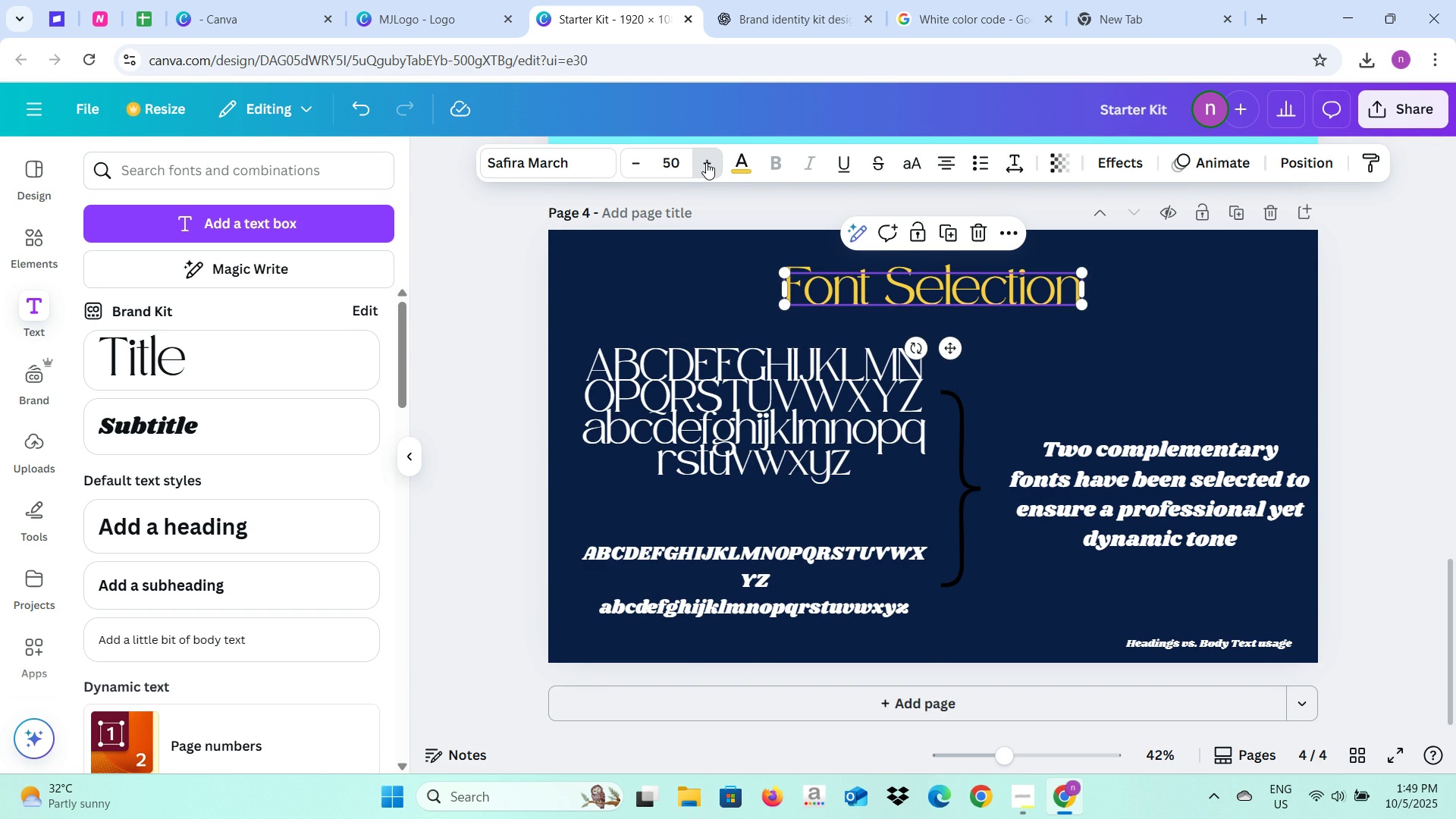 
triple_click([706, 162])
 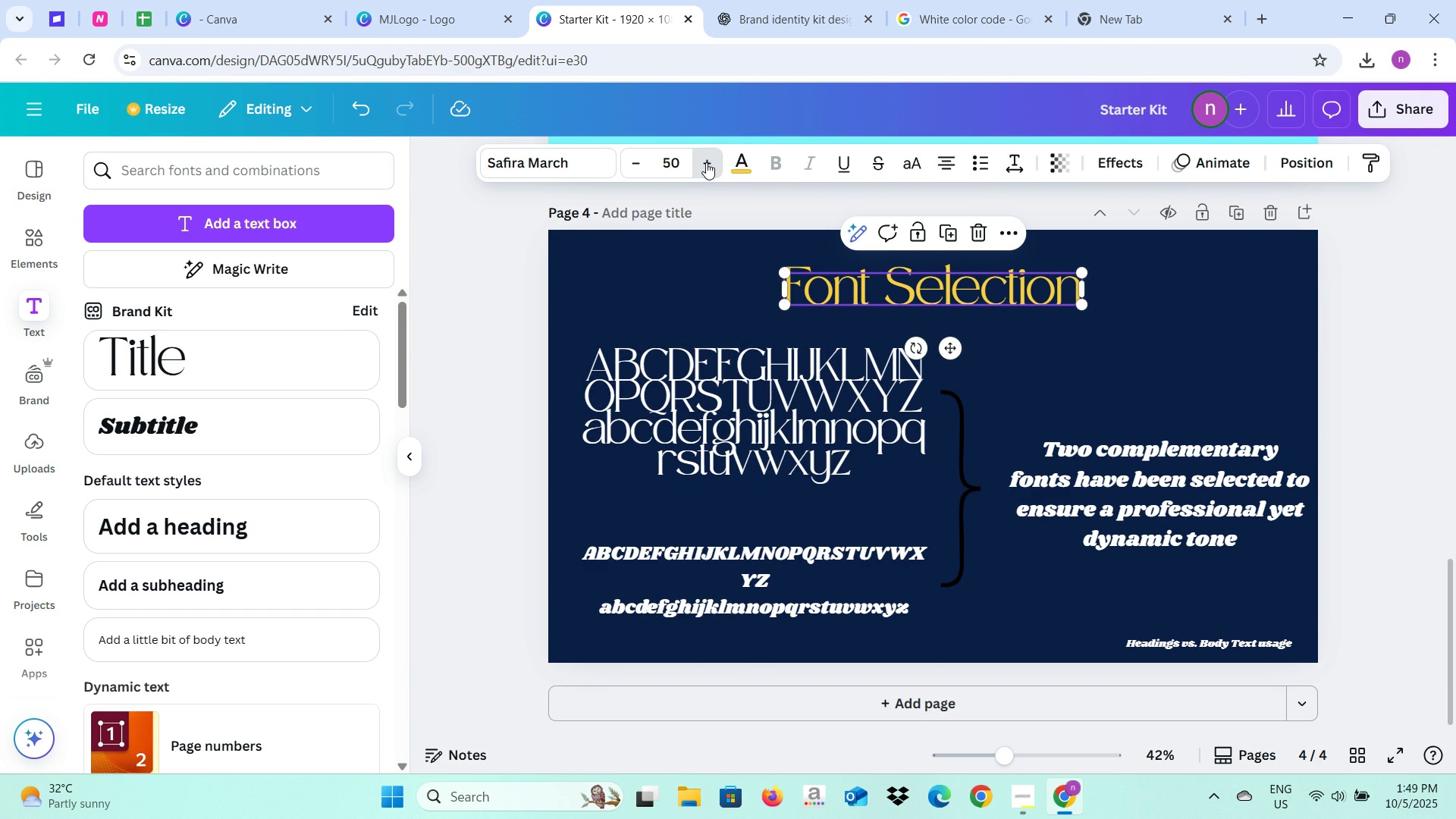 
triple_click([706, 162])
 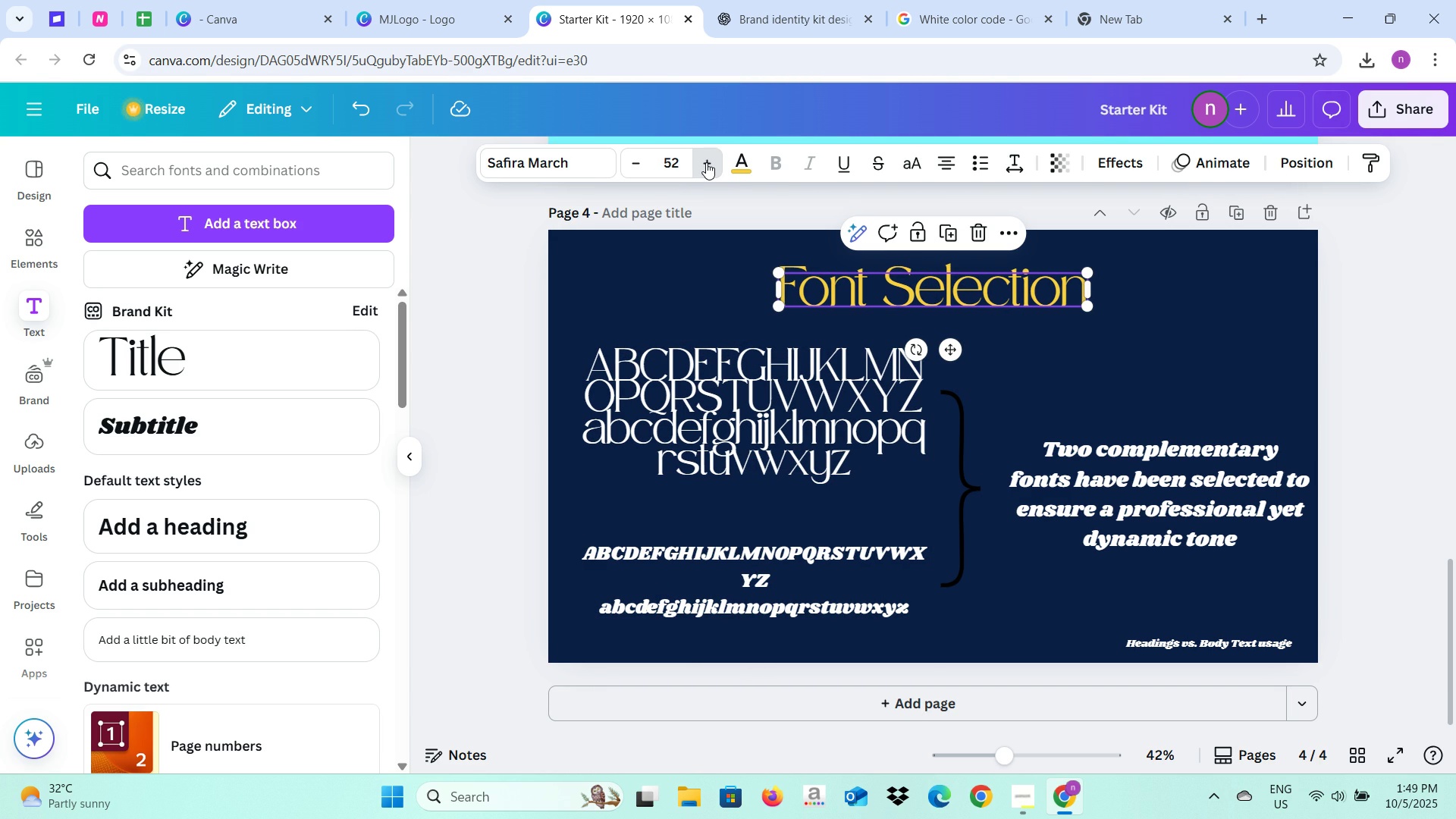 
double_click([706, 162])
 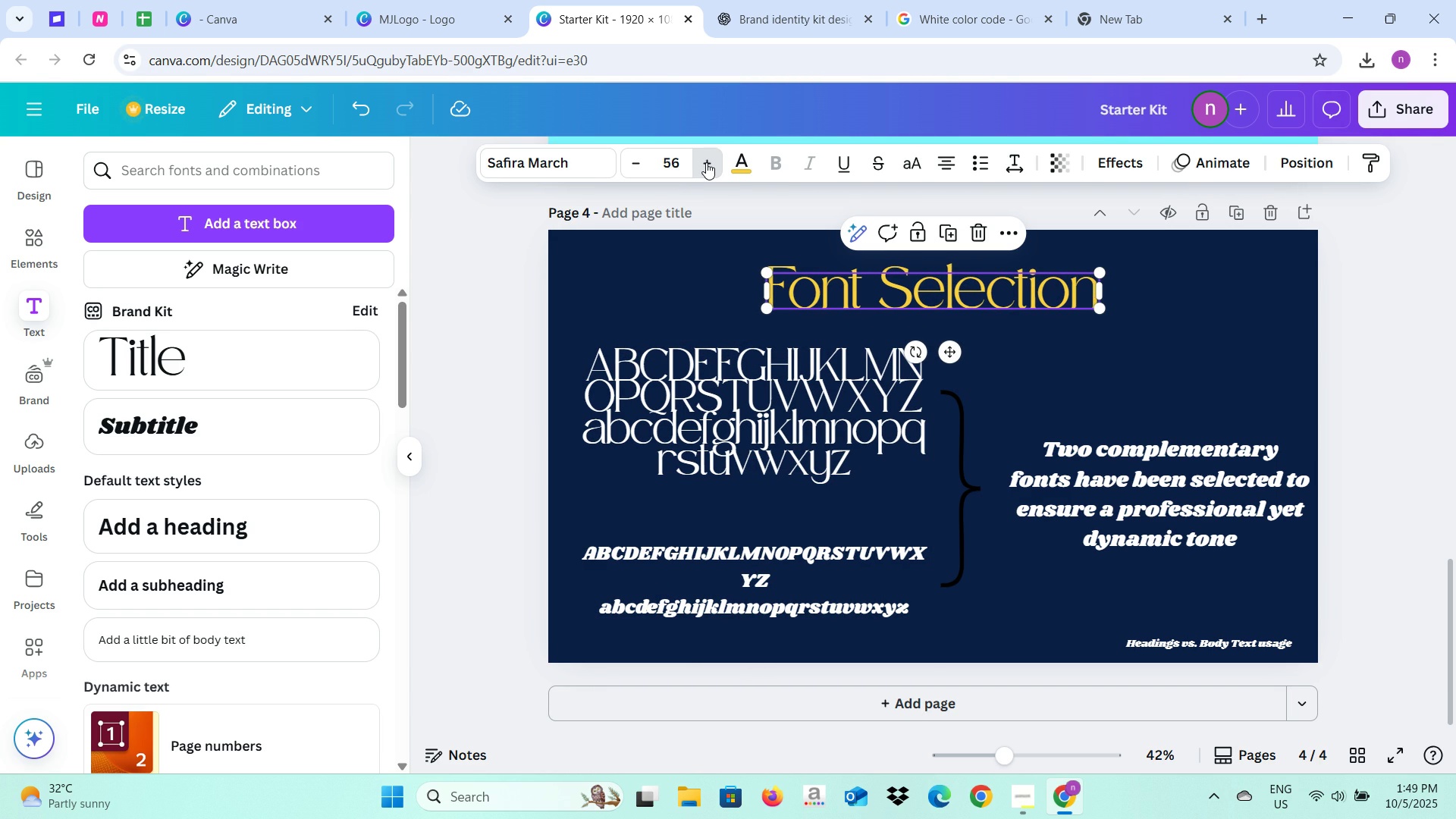 
triple_click([706, 162])
 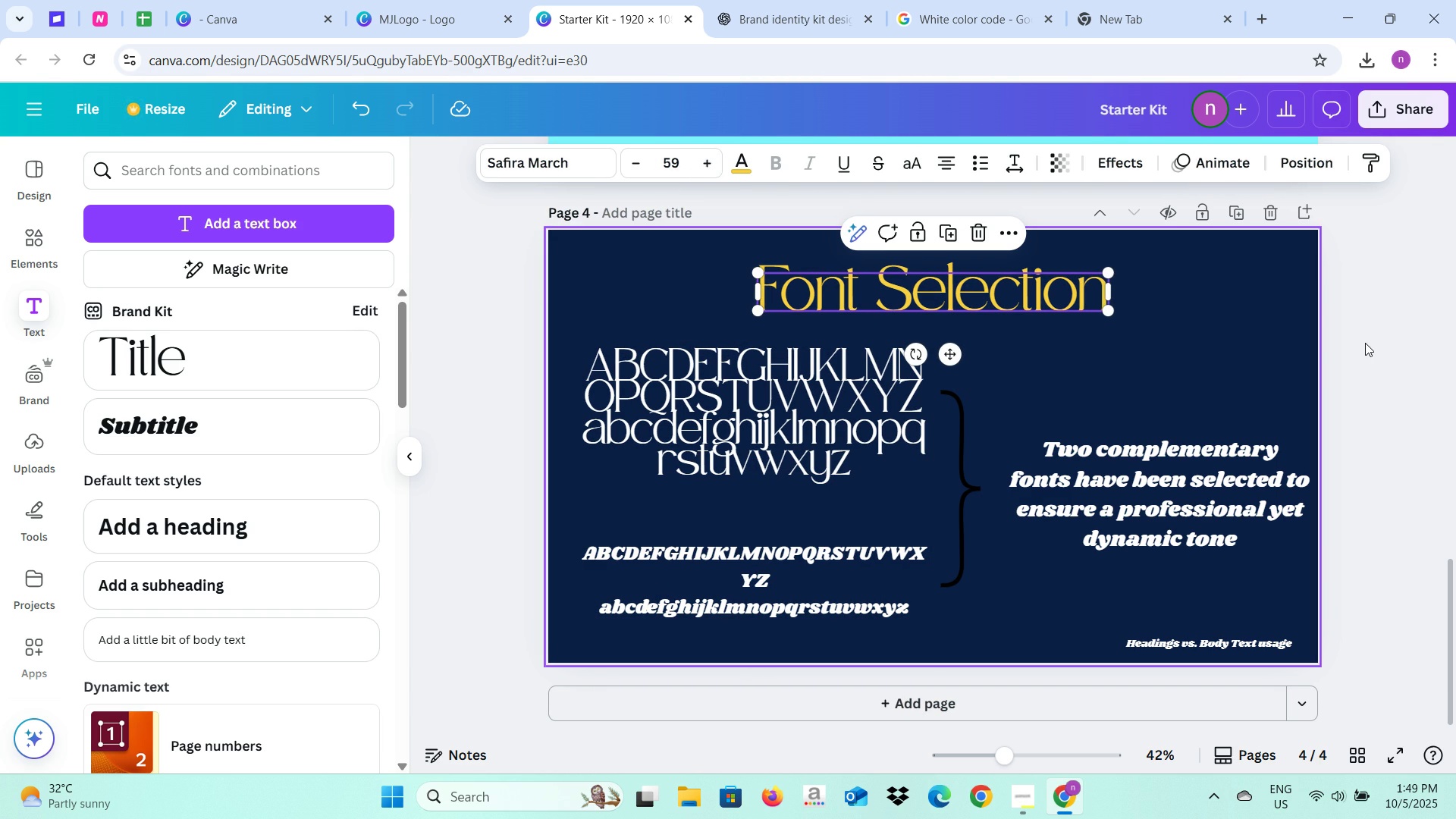 
left_click([1365, 343])
 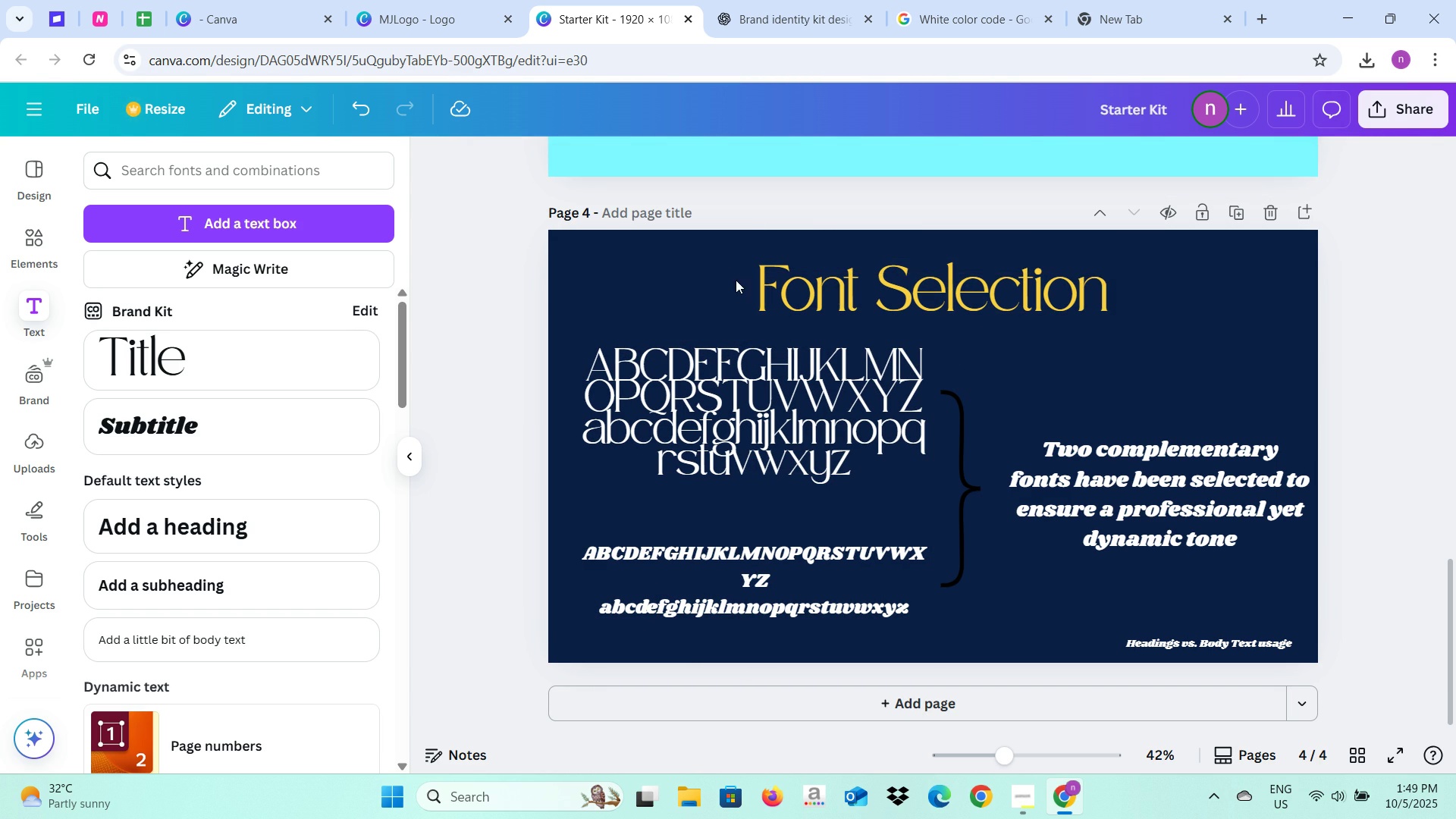 
left_click([843, 308])
 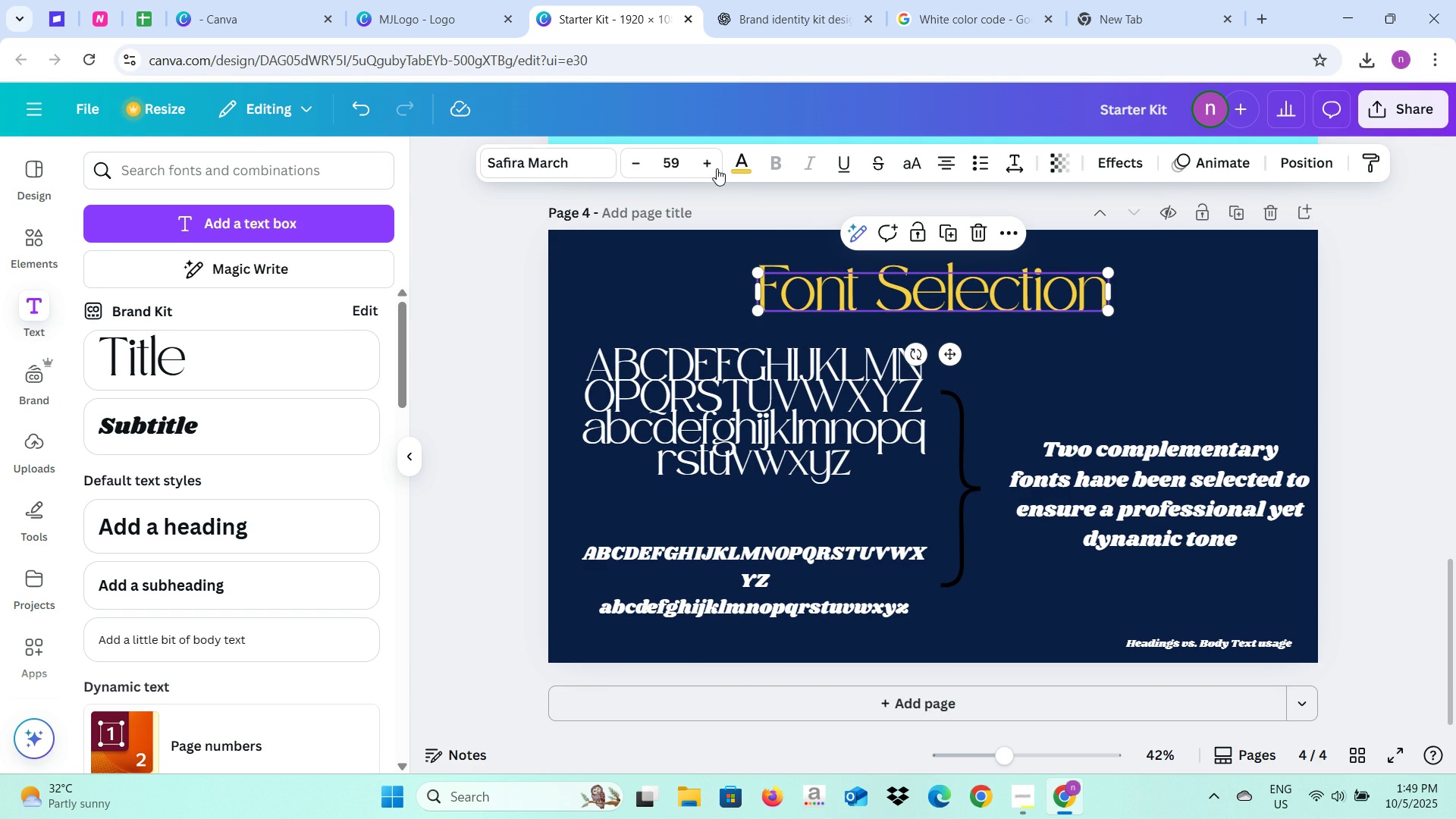 
left_click([714, 168])
 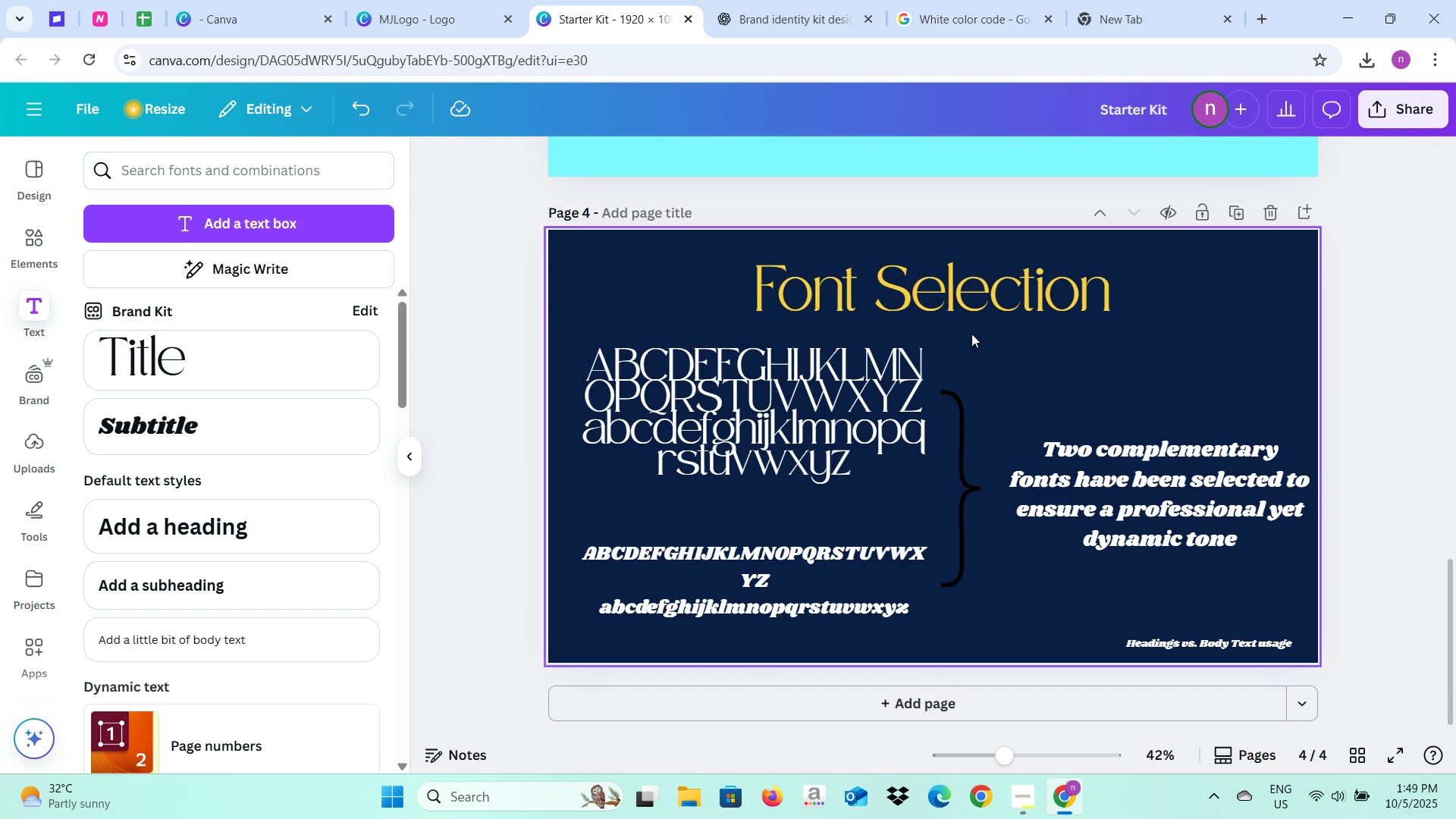 
left_click([939, 302])
 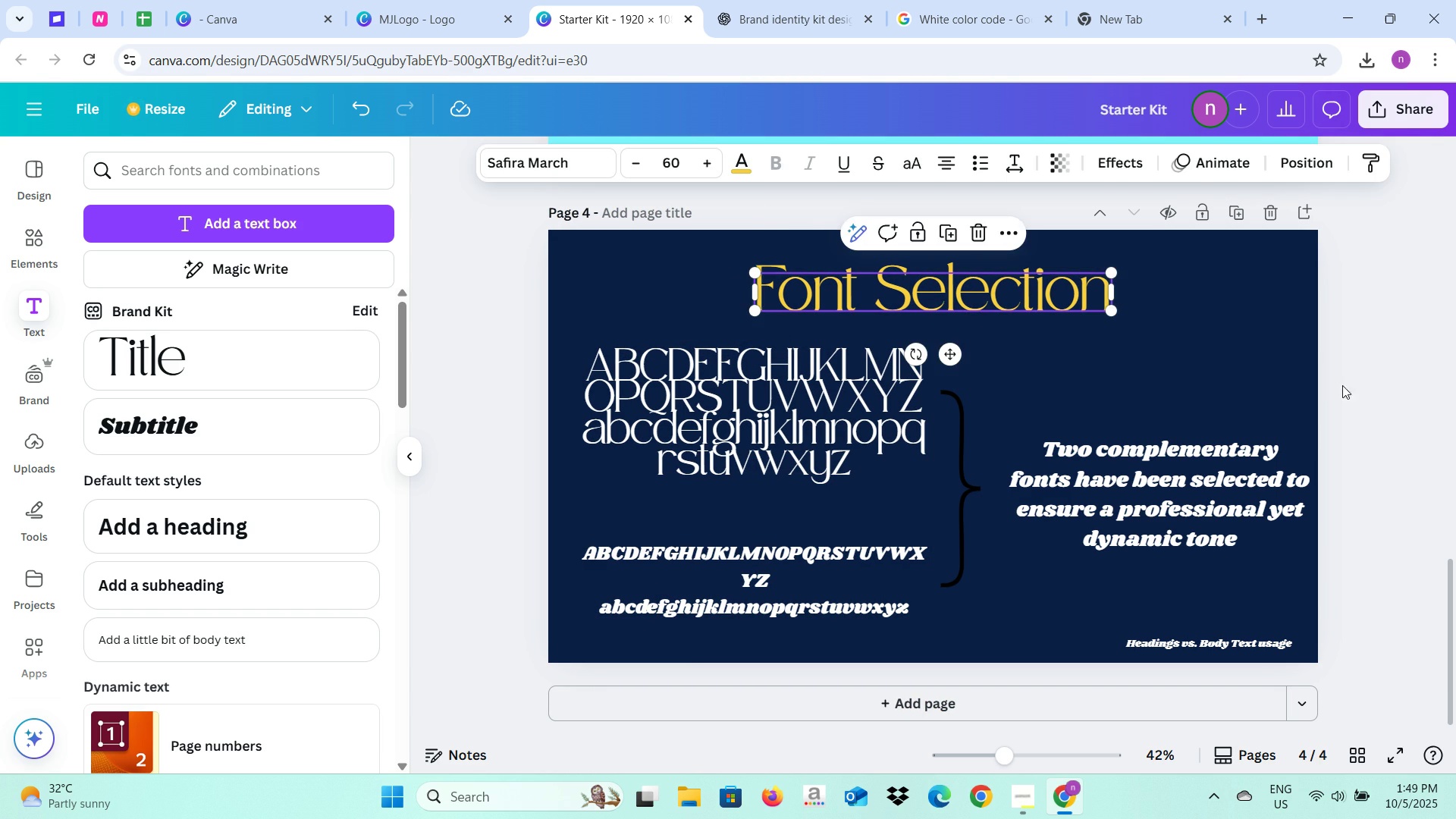 
left_click([1364, 391])
 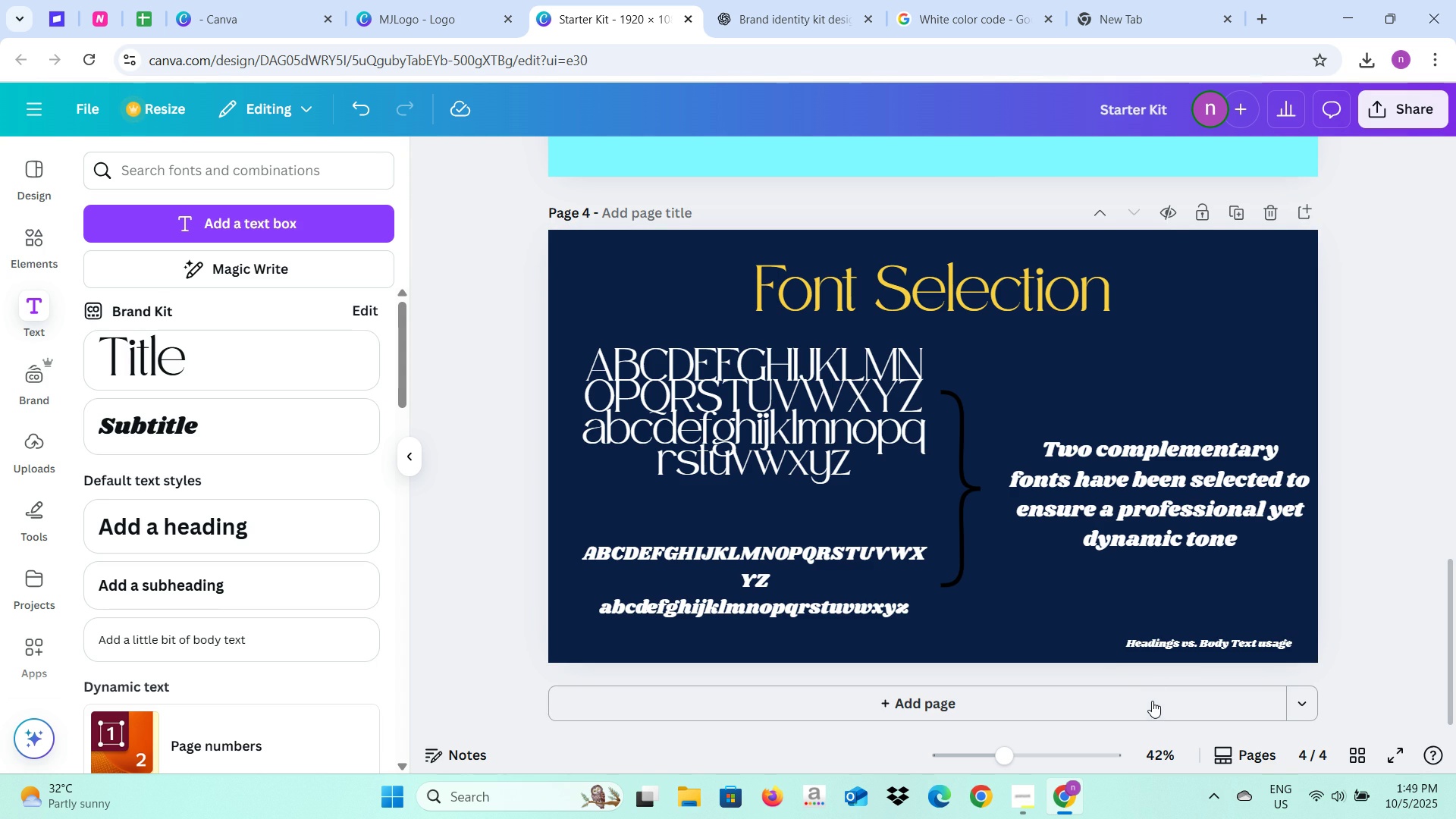 
left_click([1152, 701])
 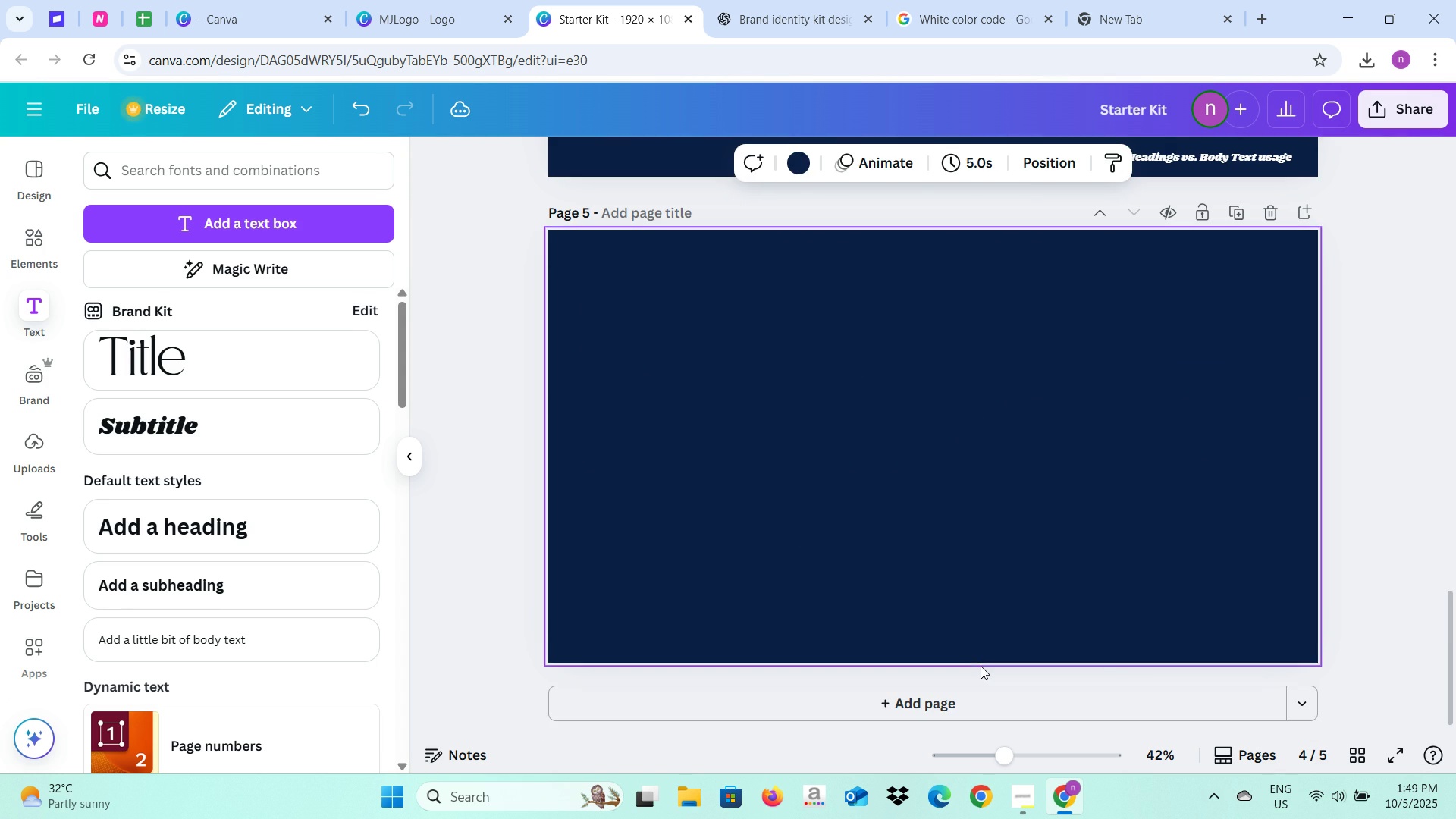 
scroll: coordinate [867, 494], scroll_direction: up, amount: 6.0
 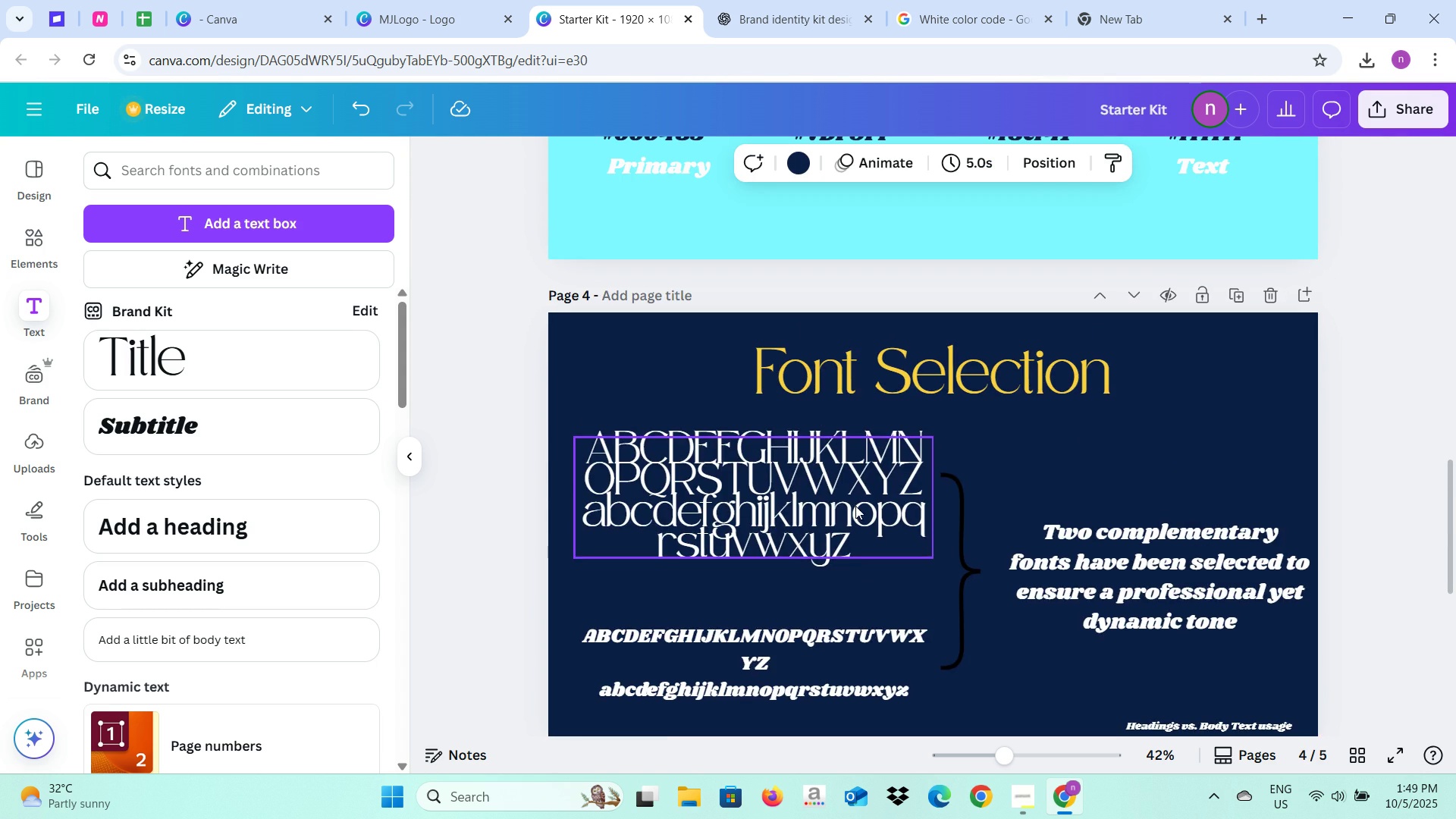 
scroll: coordinate [999, 682], scroll_direction: down, amount: 3.0
 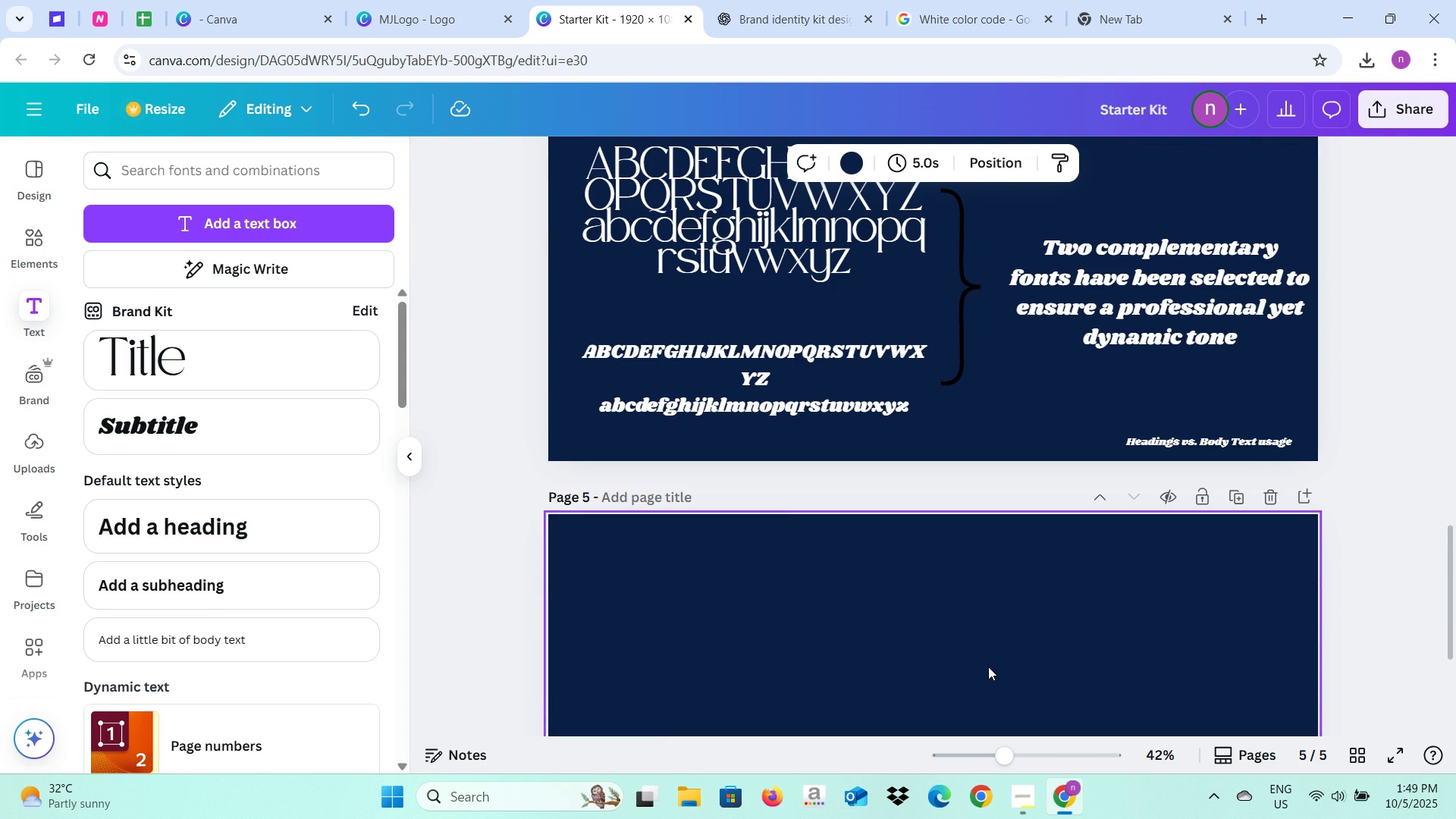 
left_click([988, 667])
 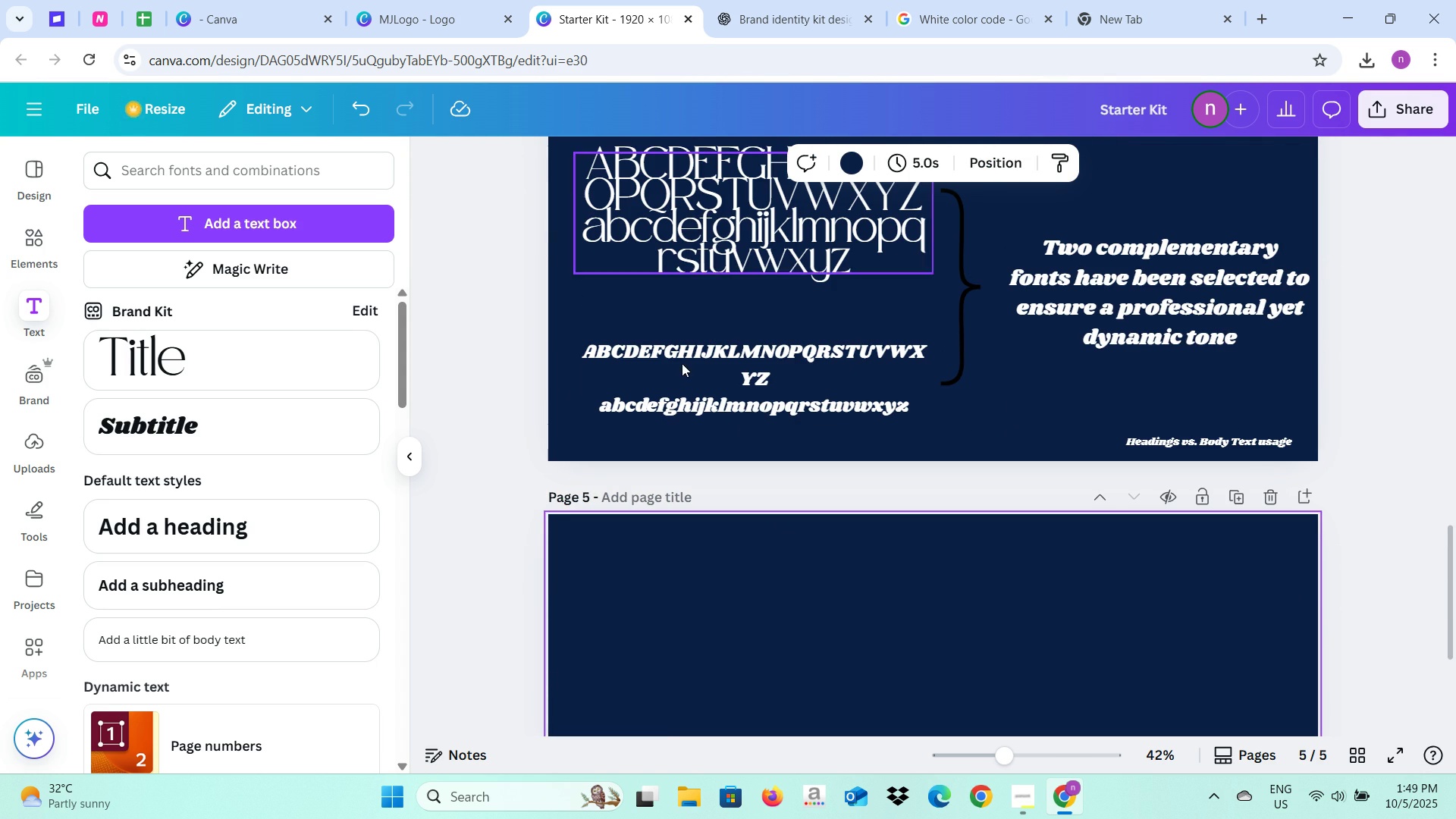 
scroll: coordinate [834, 408], scroll_direction: up, amount: 5.0
 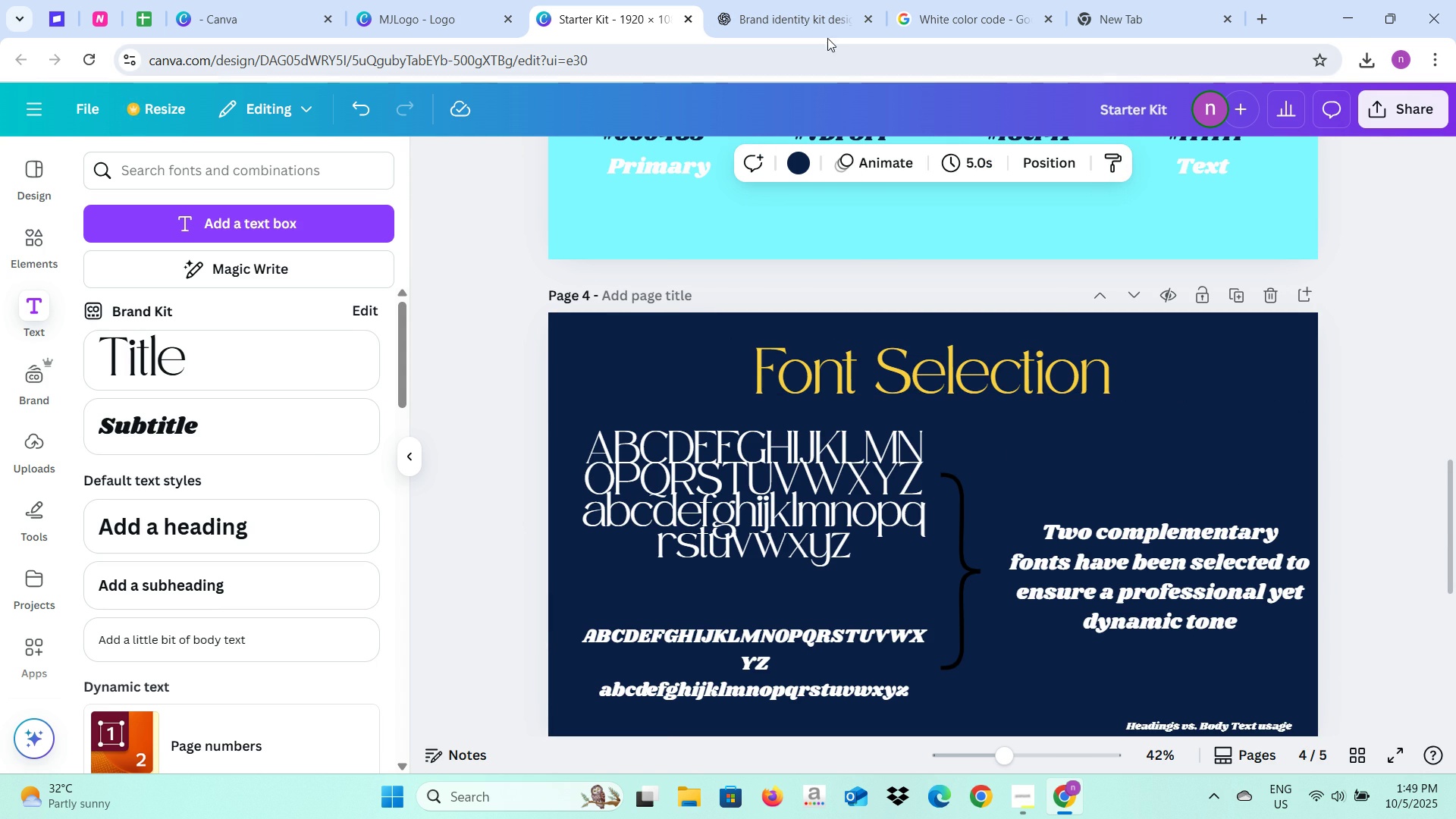 
left_click([790, 0])